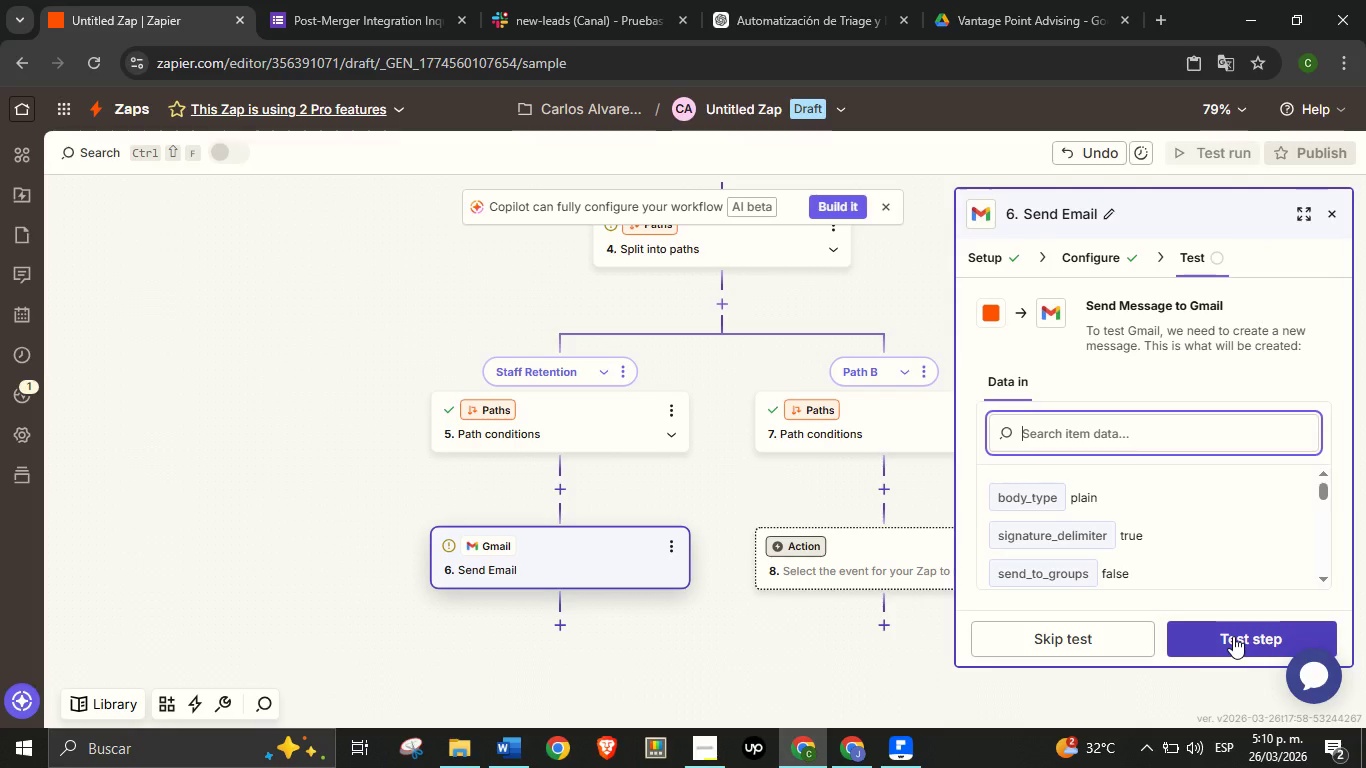 
left_click([1233, 636])
 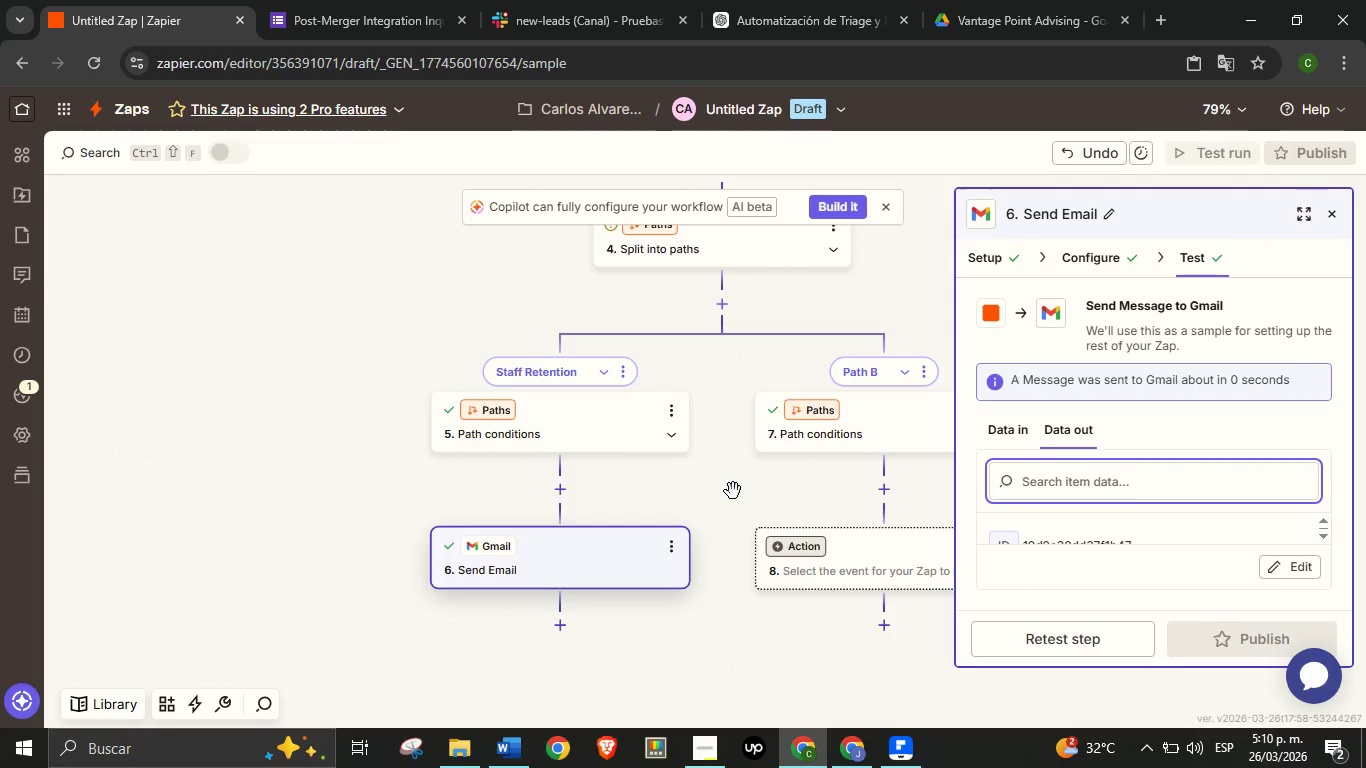 
wait(5.78)
 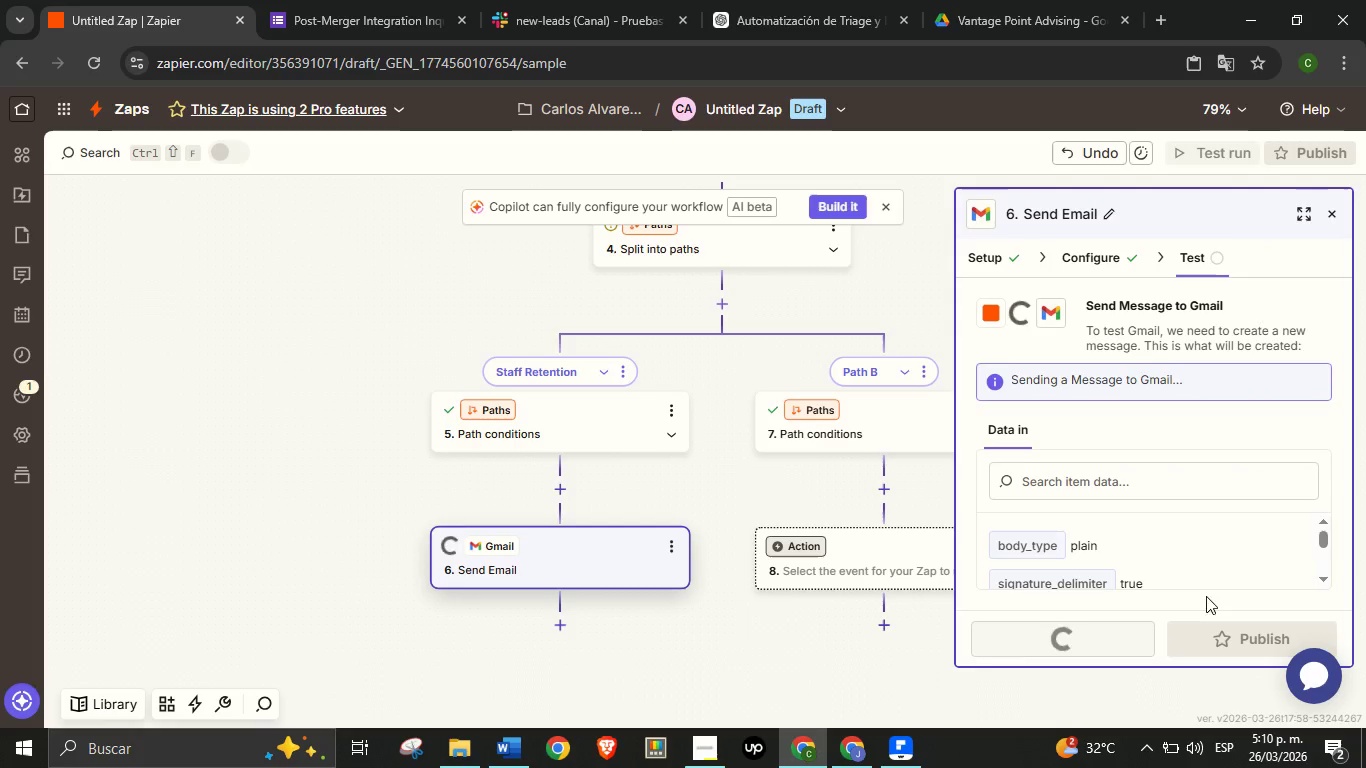 
left_click_drag(start_coordinate=[733, 492], to_coordinate=[557, 500])
 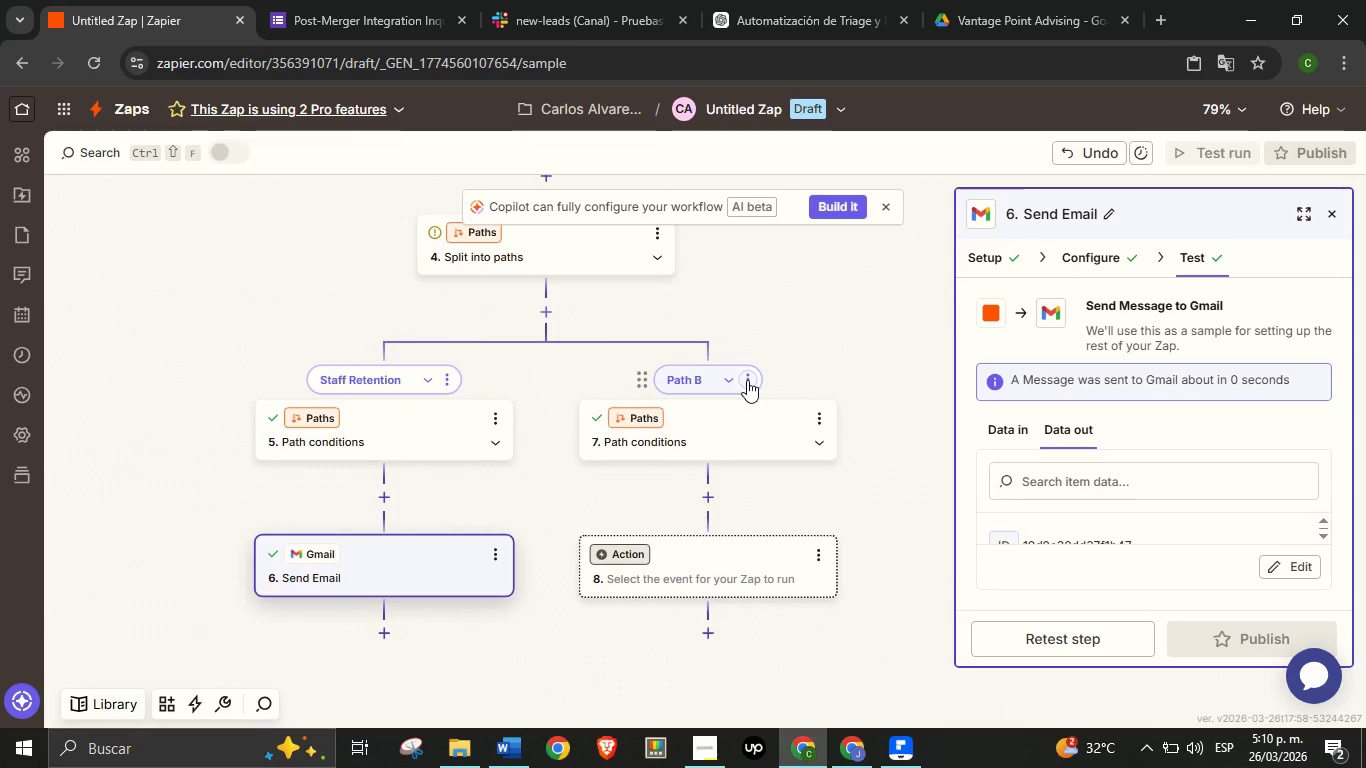 
left_click([747, 380])
 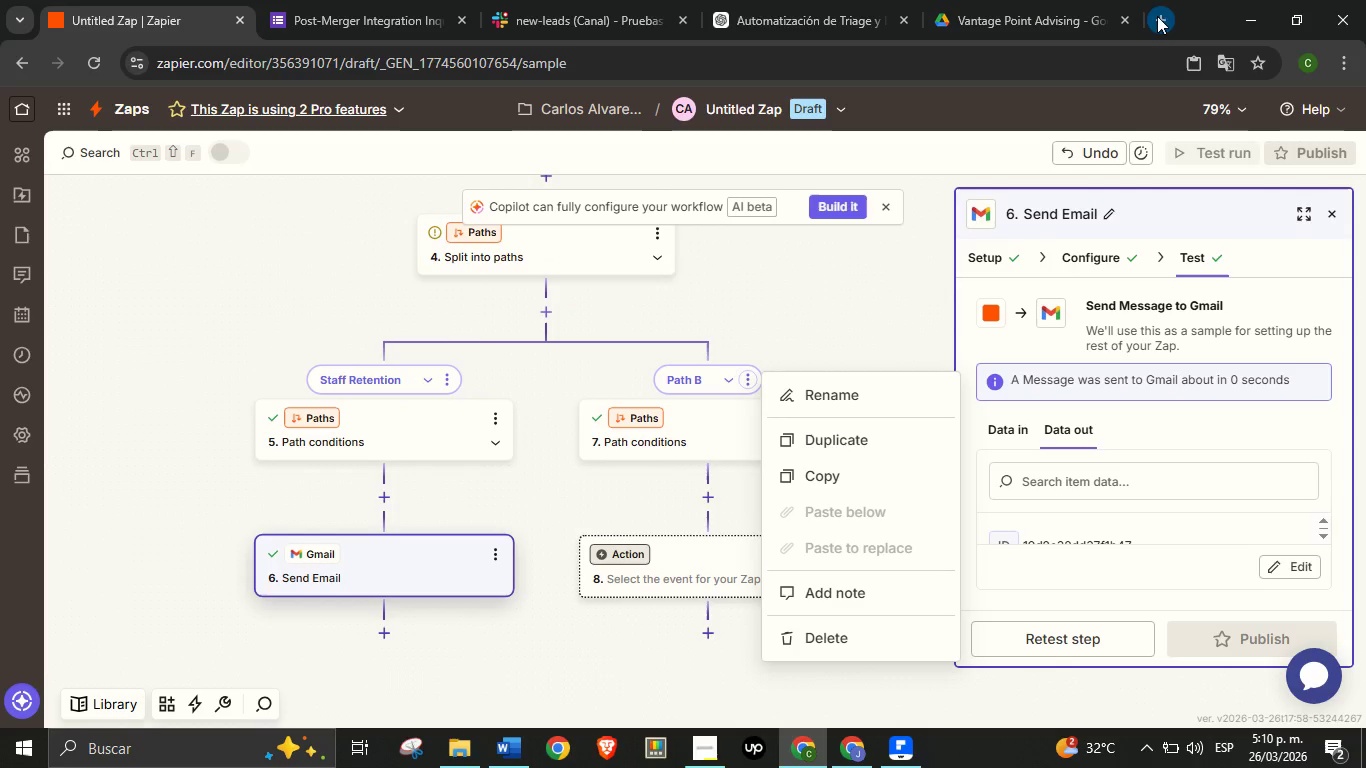 
left_click([1160, 15])
 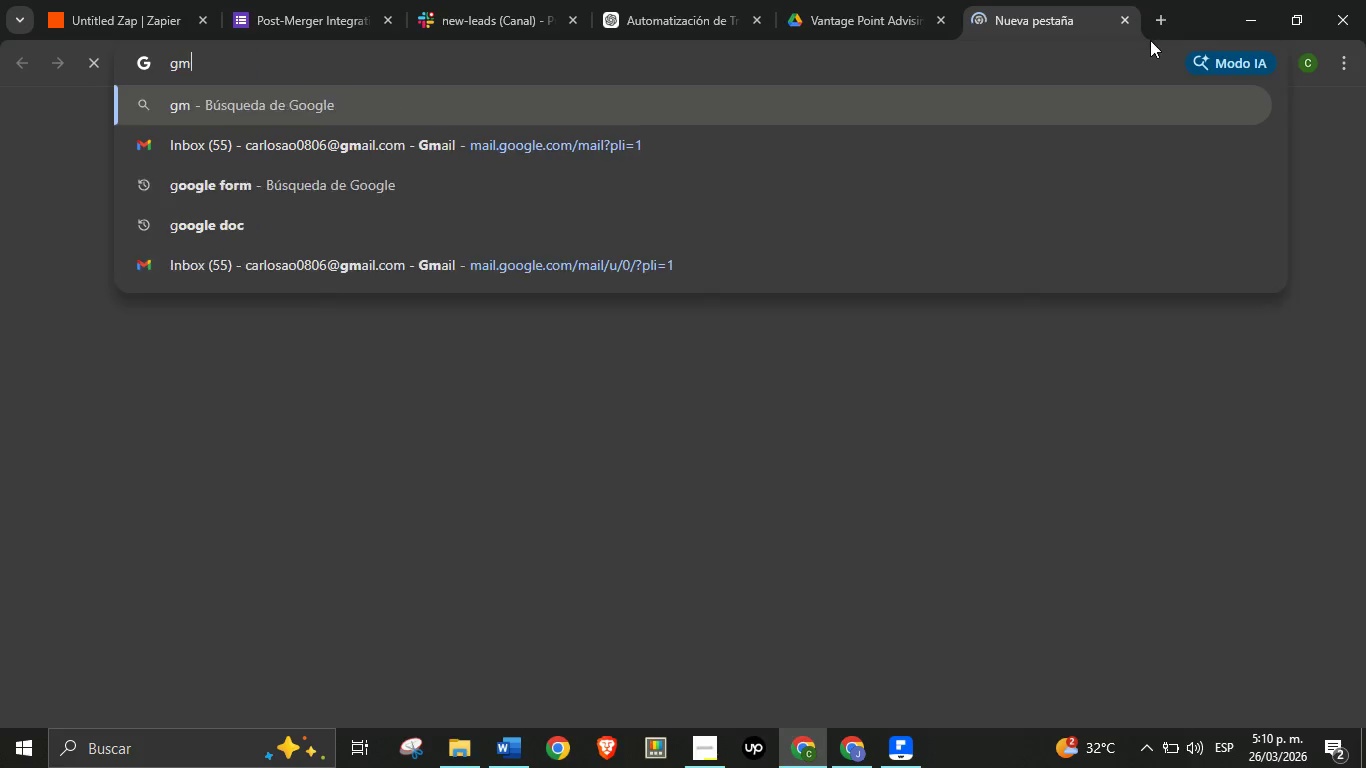 
type(gm)
 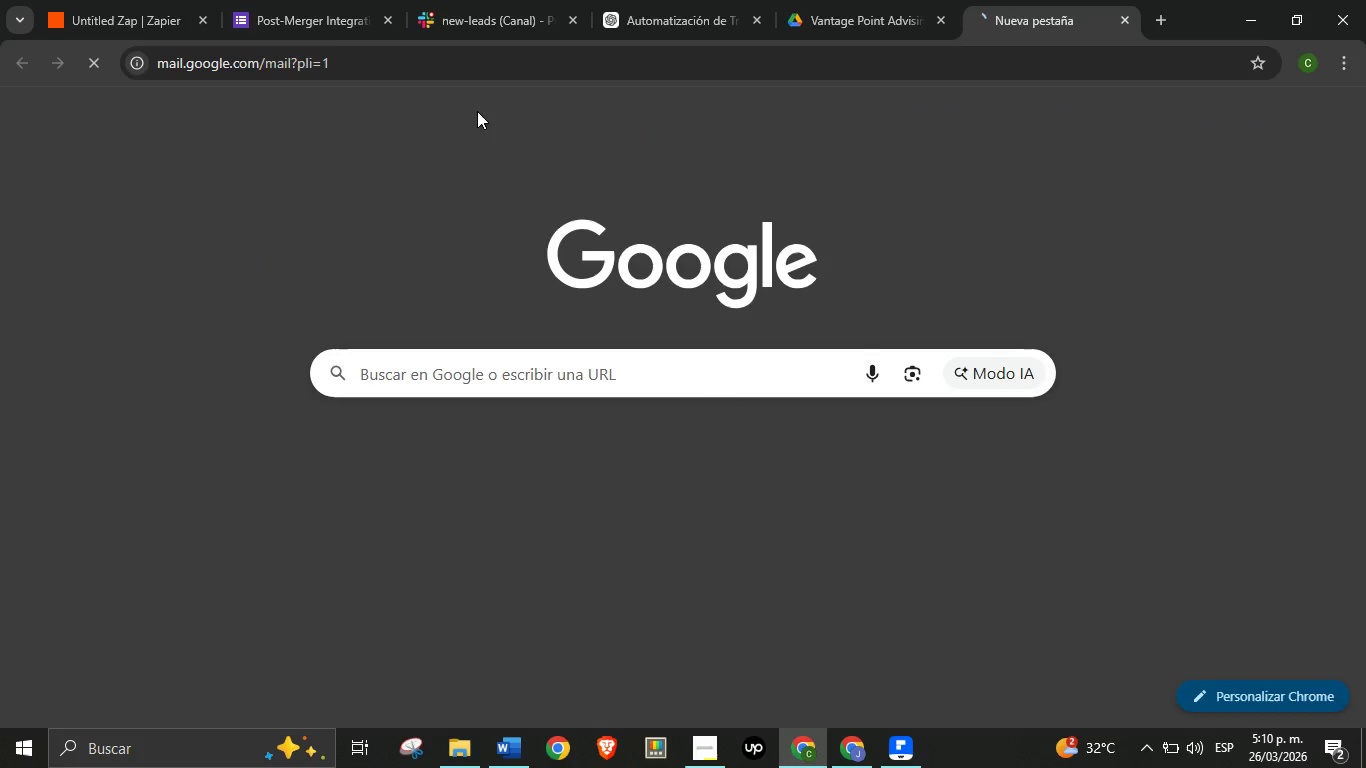 
left_click([411, 150])
 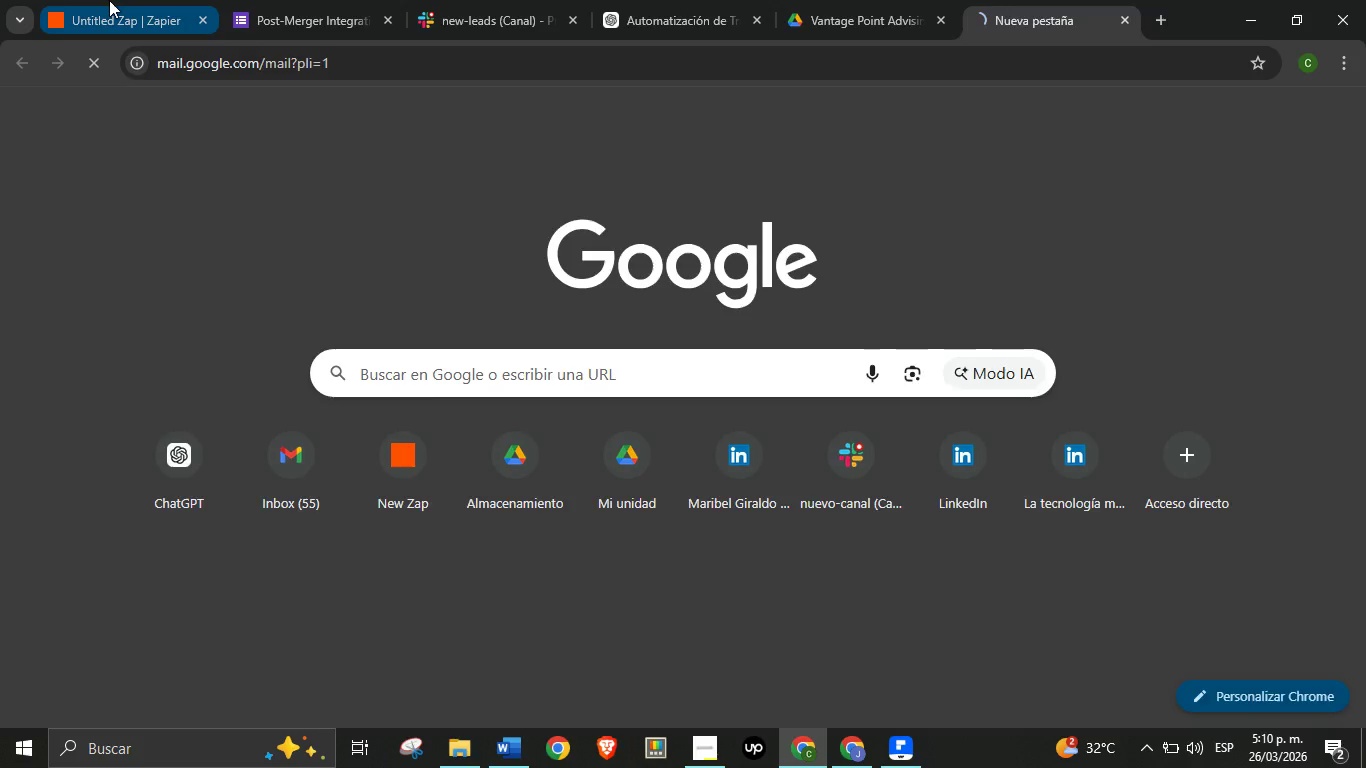 
left_click([109, 0])
 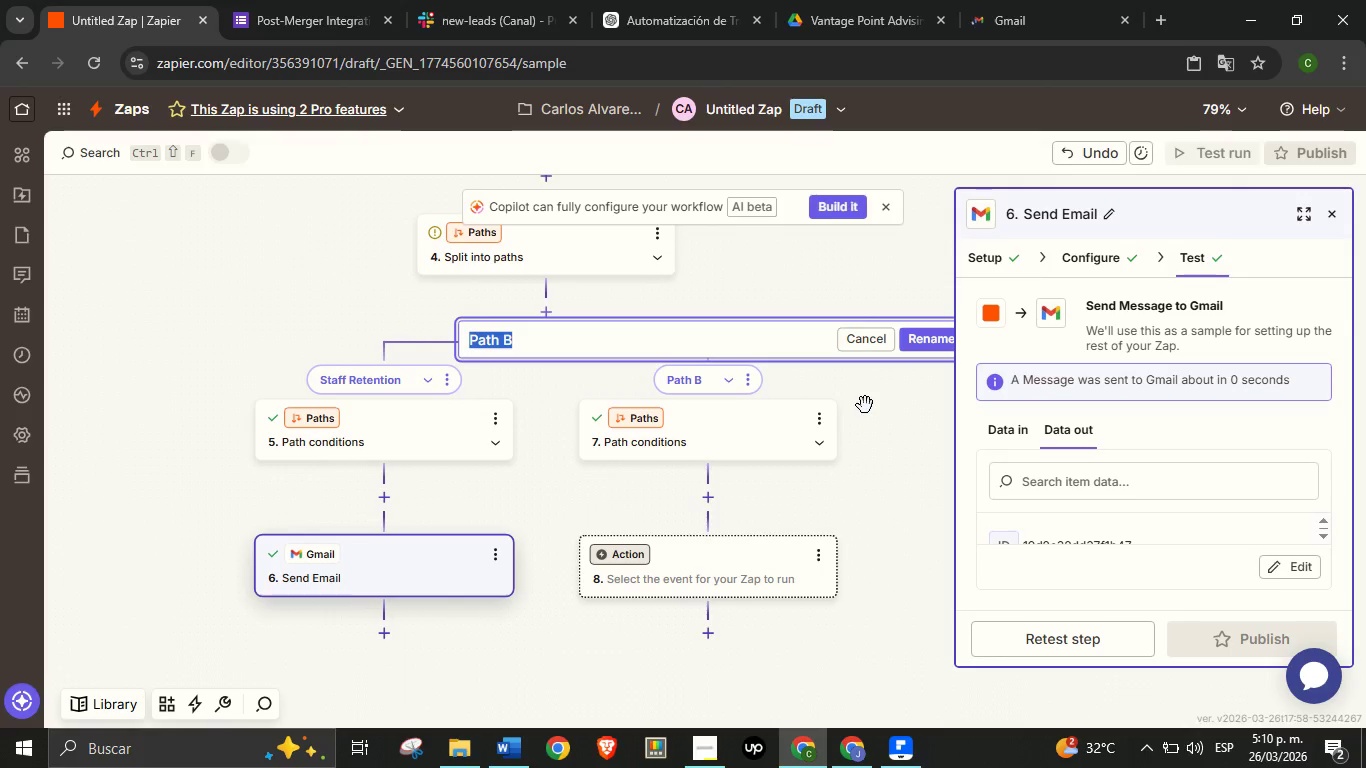 
type(System Alignment)
 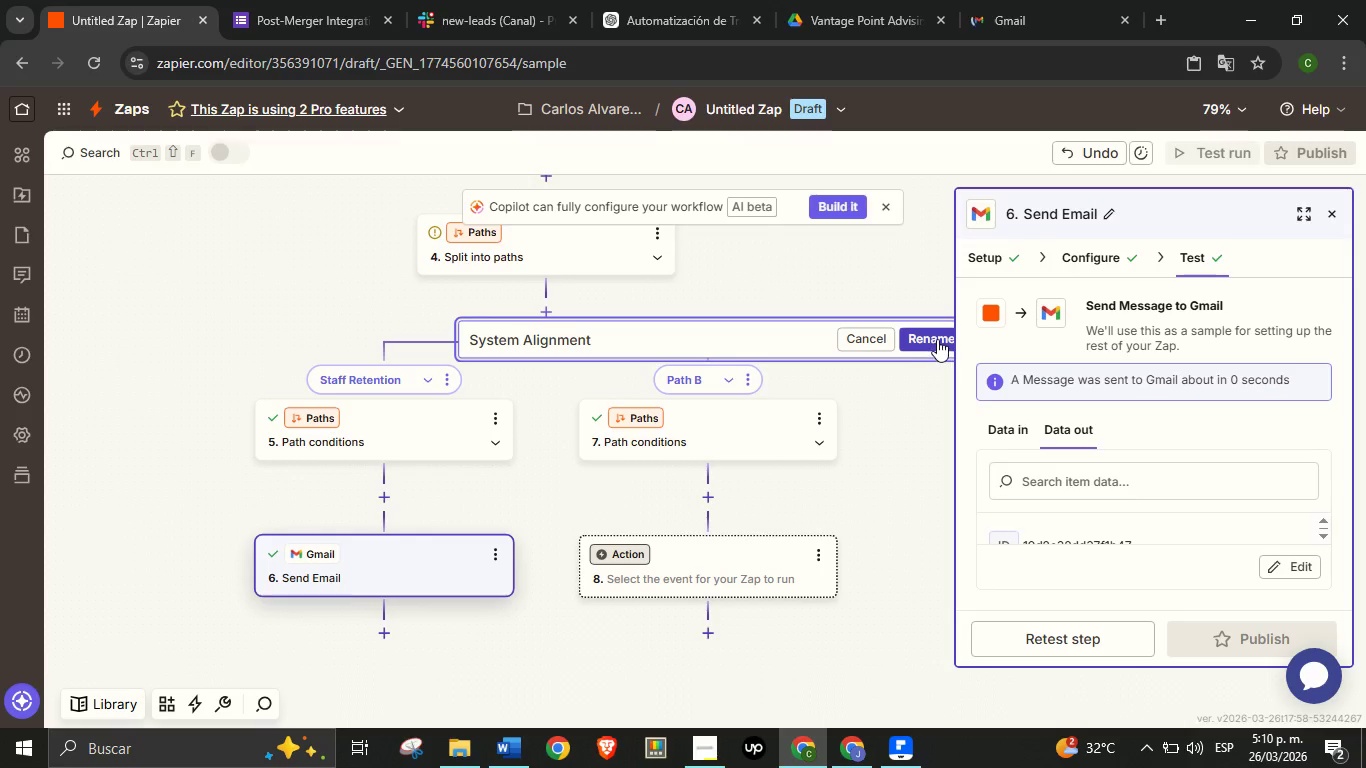 
left_click([937, 339])
 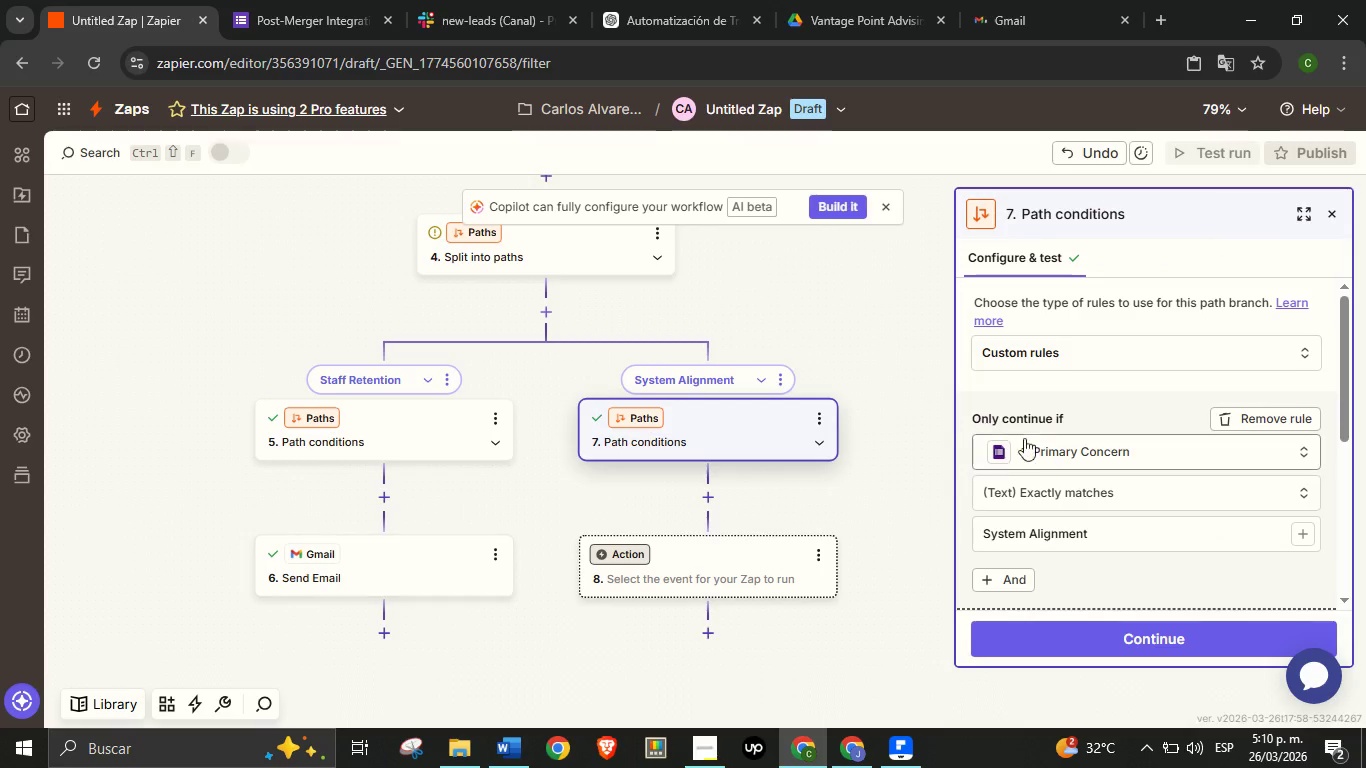 
scroll: coordinate [1049, 437], scroll_direction: down, amount: 2.0
 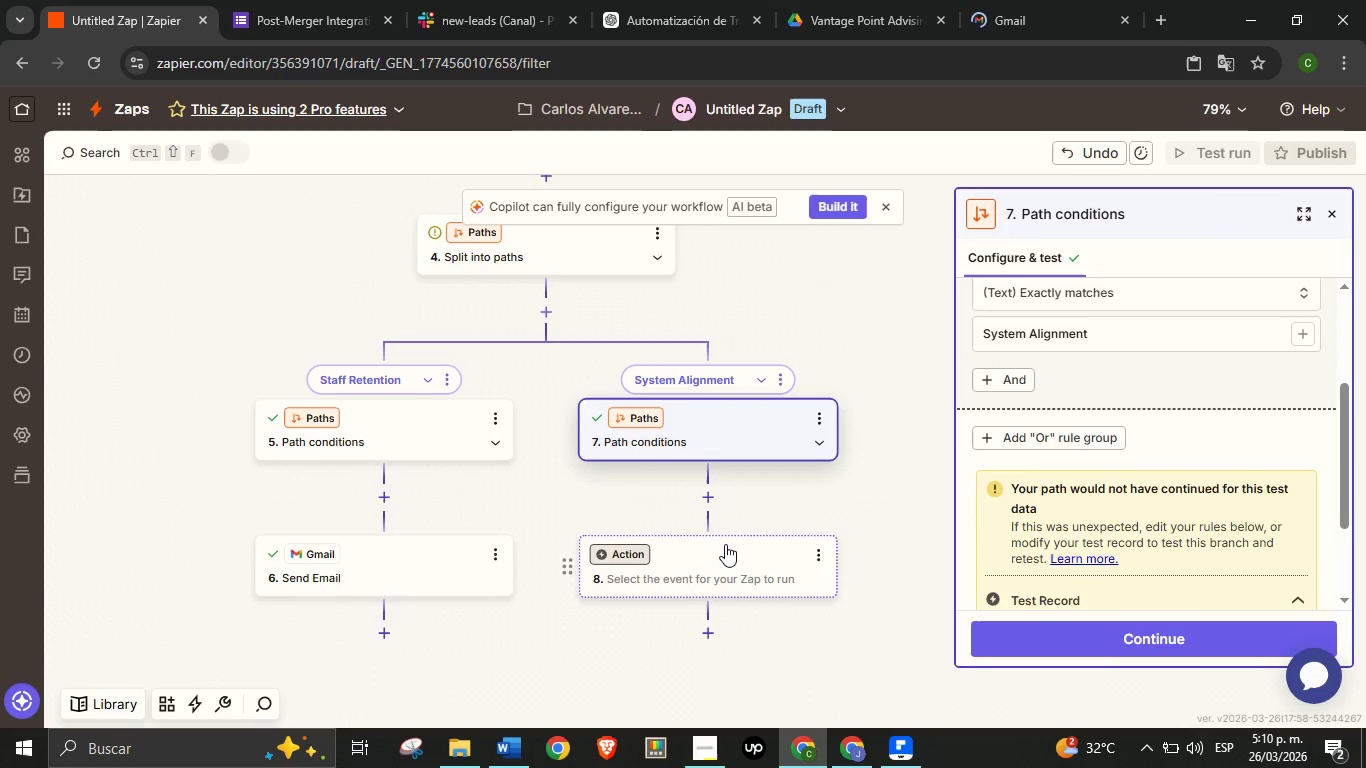 
left_click([729, 561])
 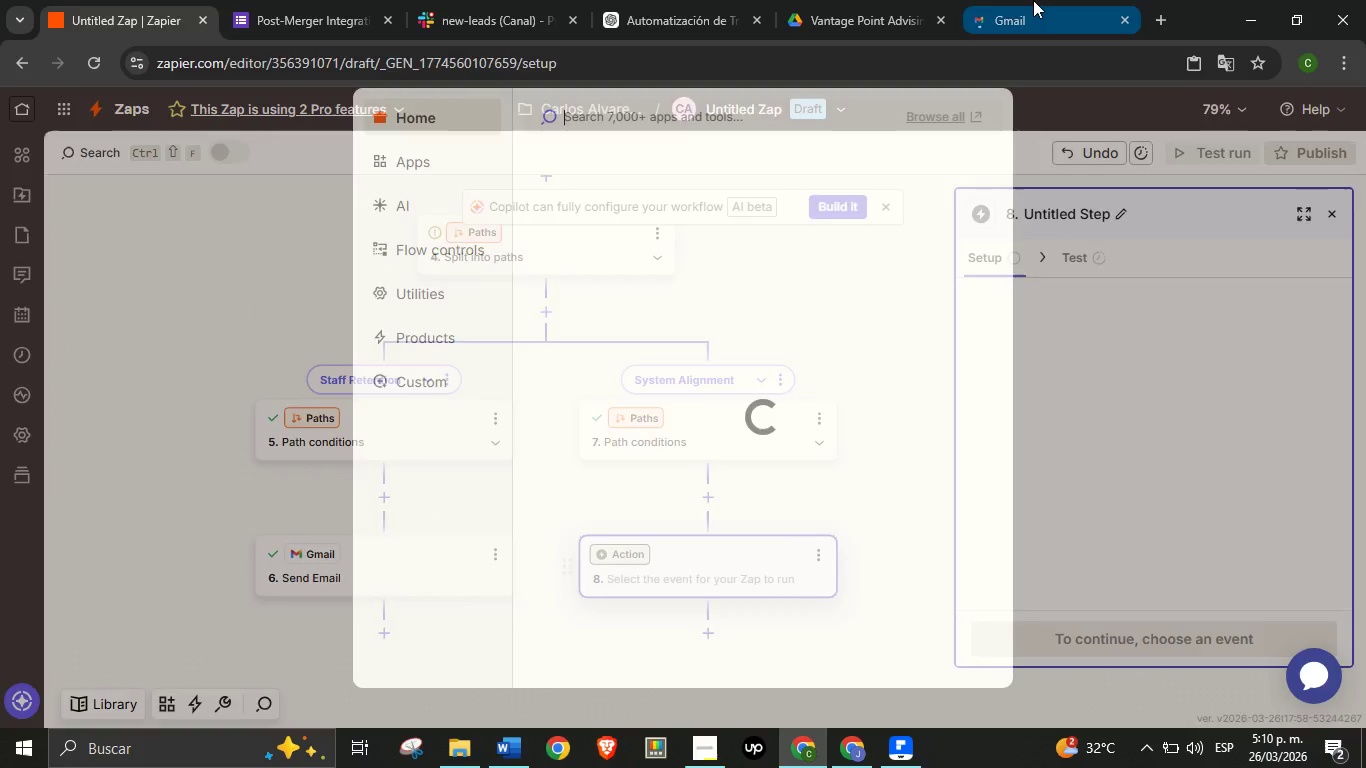 
left_click([1033, 0])
 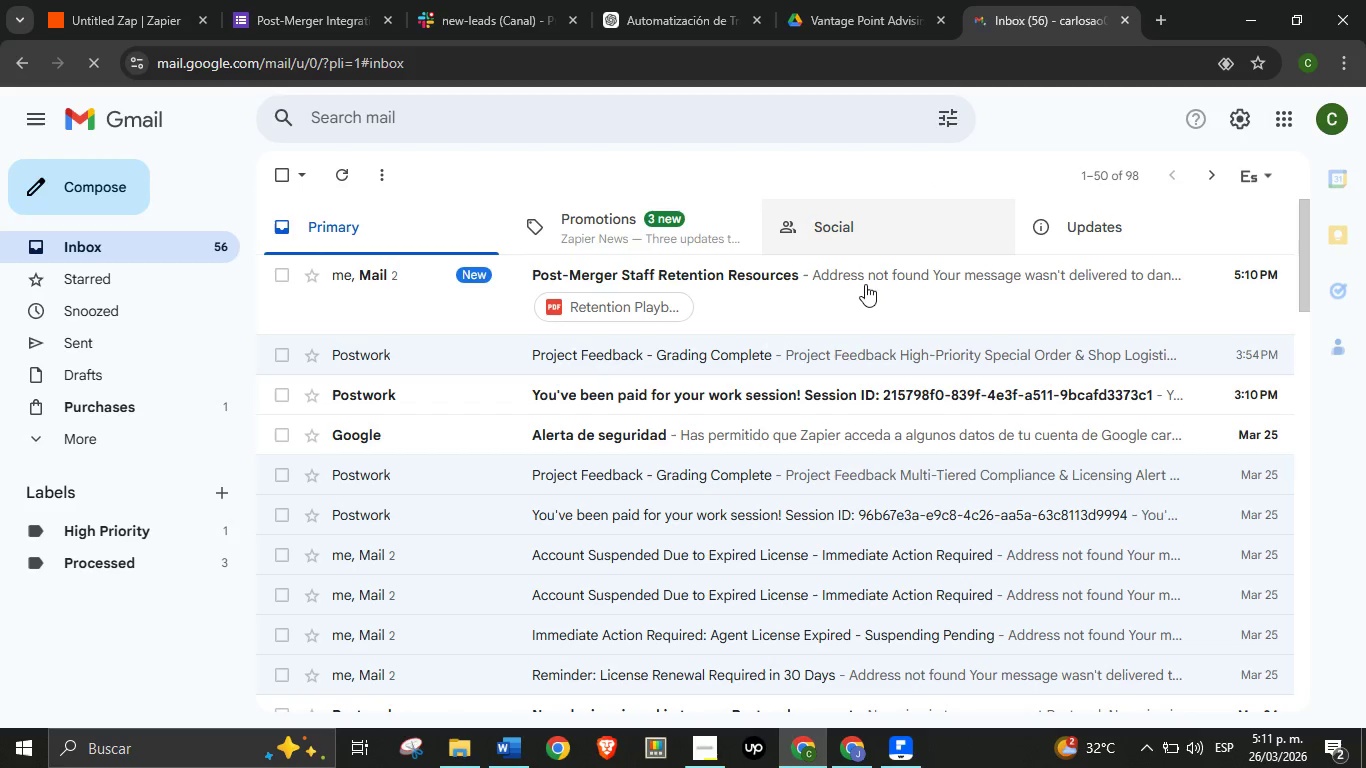 
left_click([862, 288])
 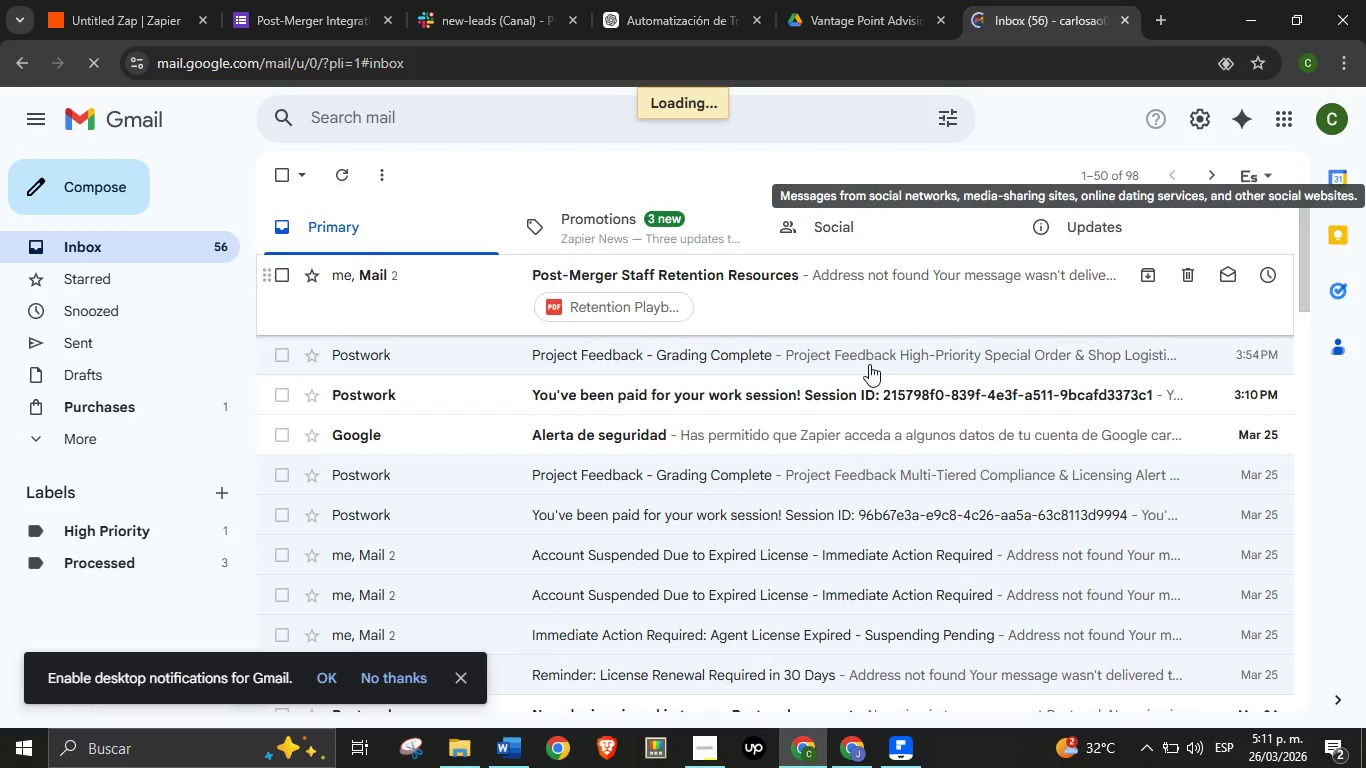 
wait(6.73)
 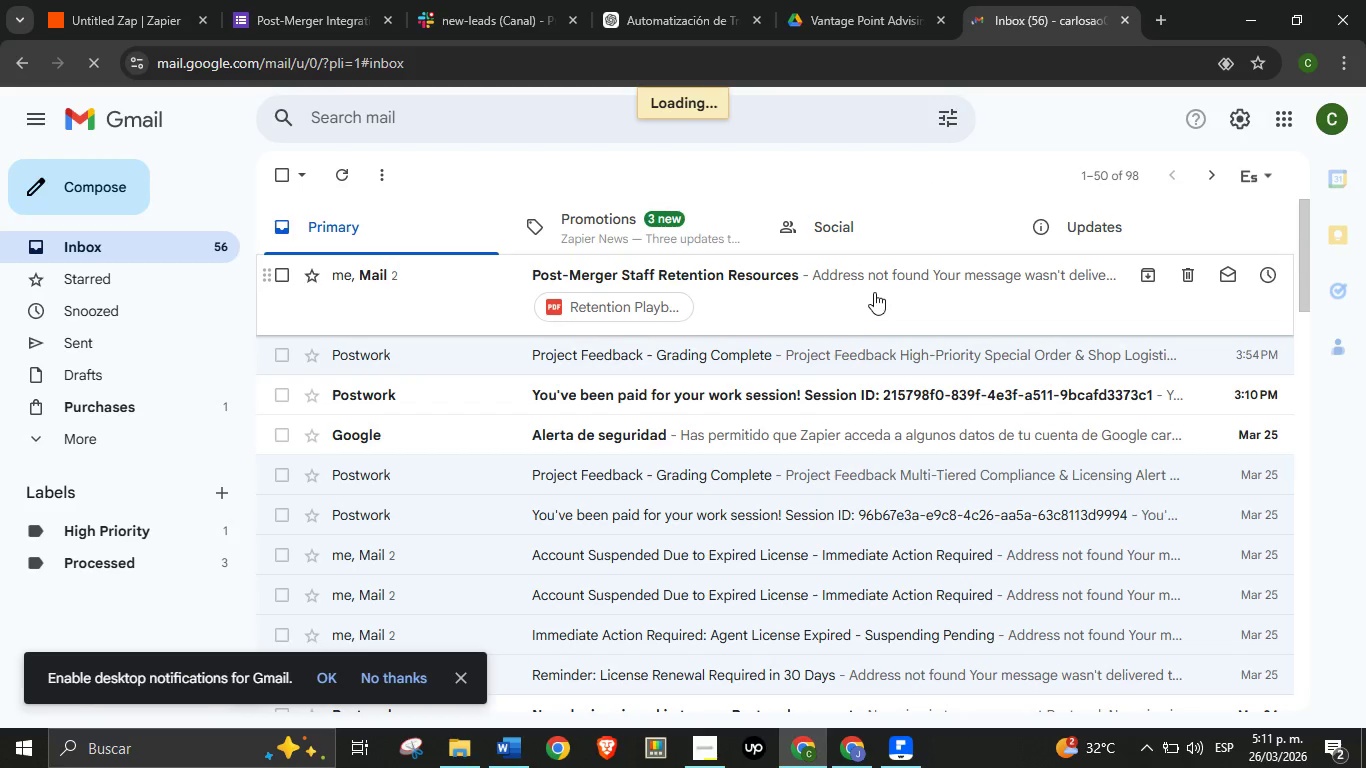 
left_click([938, 280])
 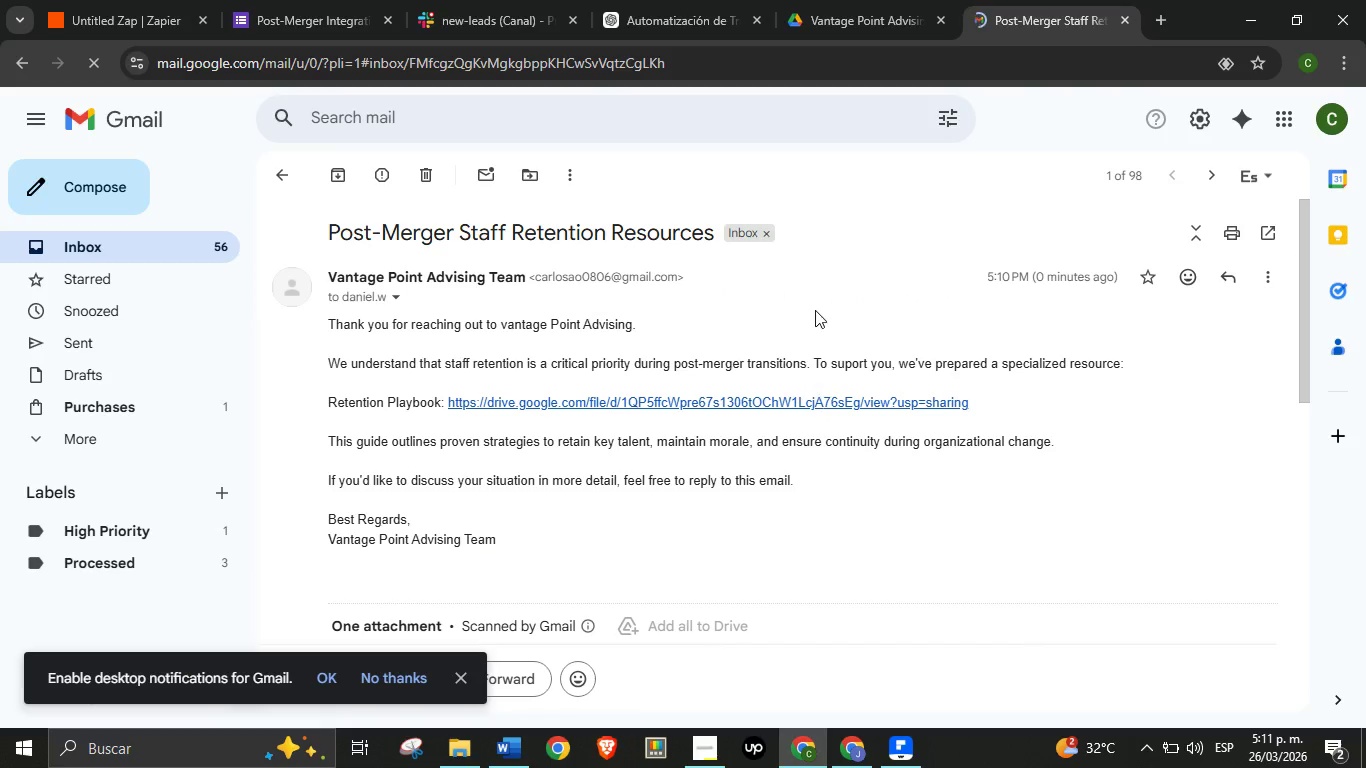 
scroll: coordinate [765, 361], scroll_direction: down, amount: 3.0
 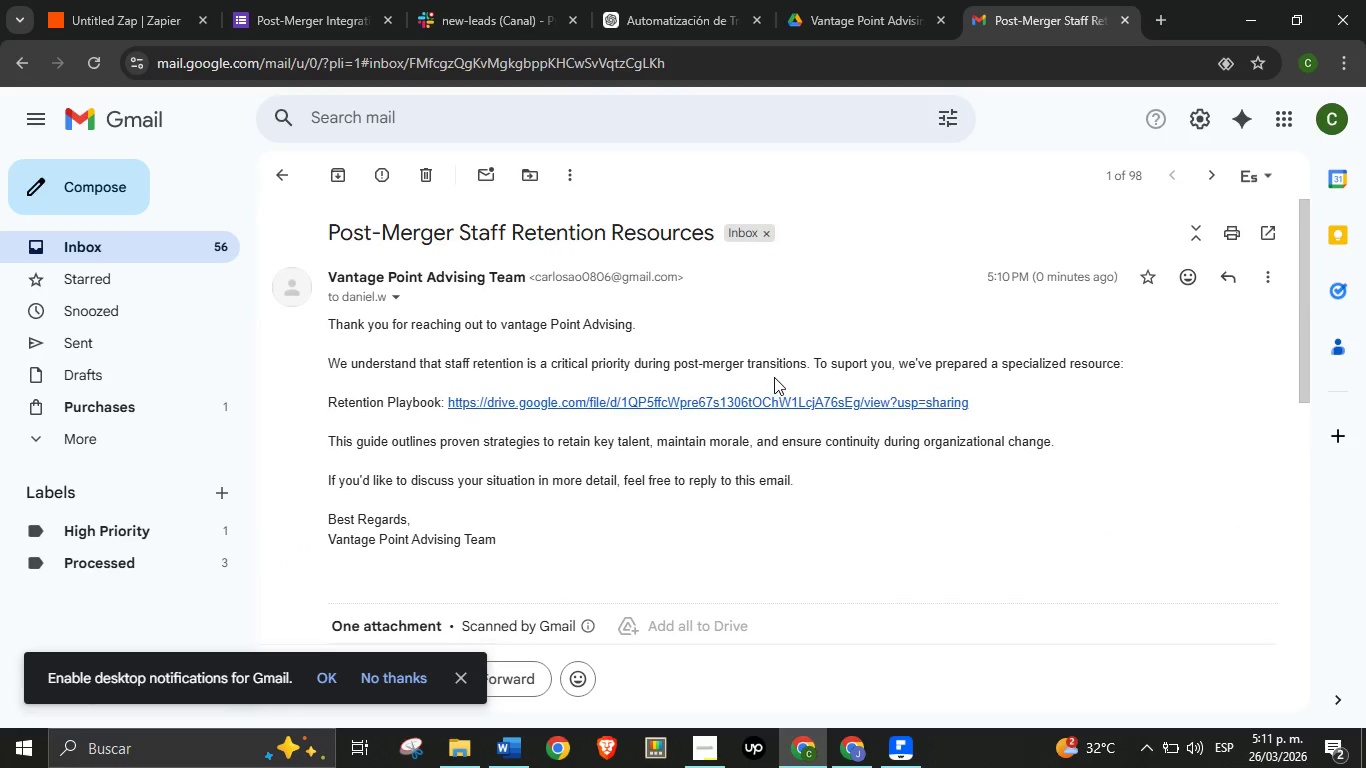 
scroll: coordinate [774, 376], scroll_direction: none, amount: 0.0
 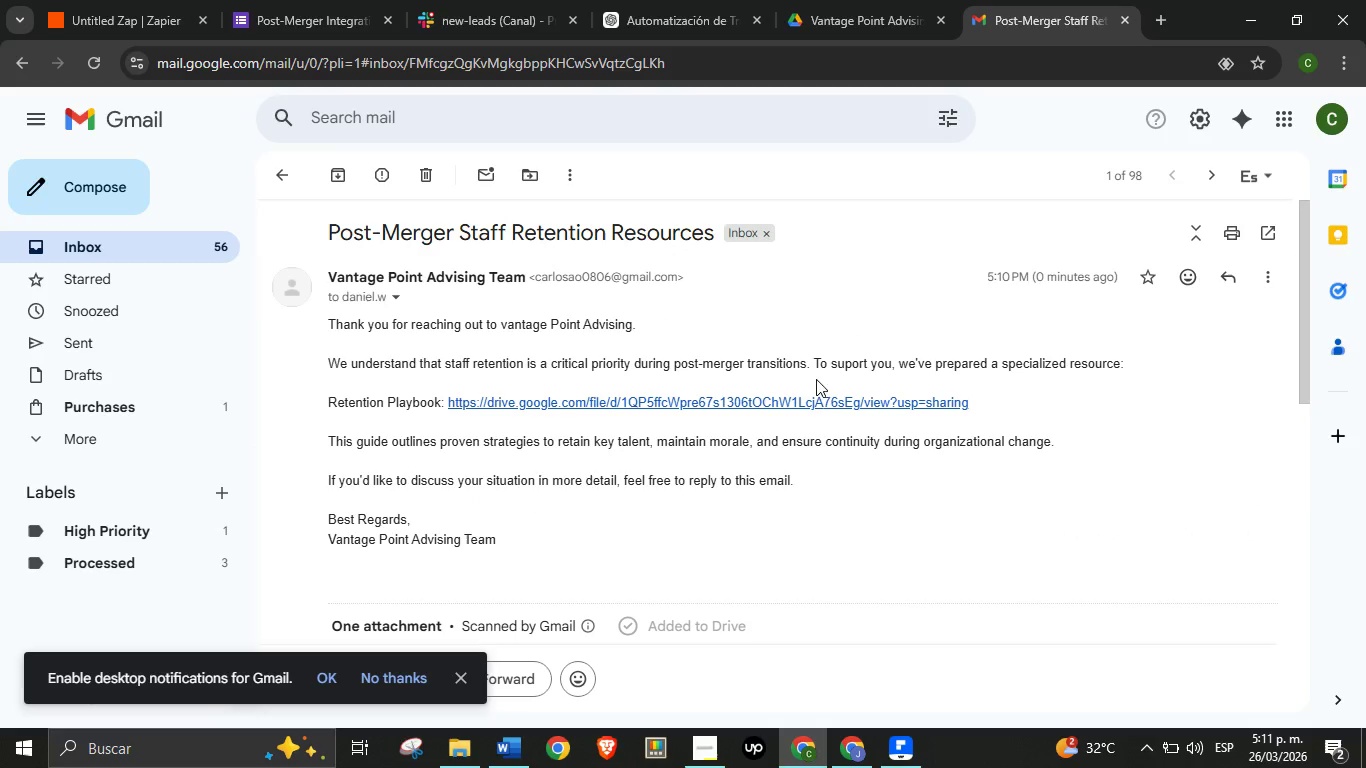 
left_click([852, 0])
 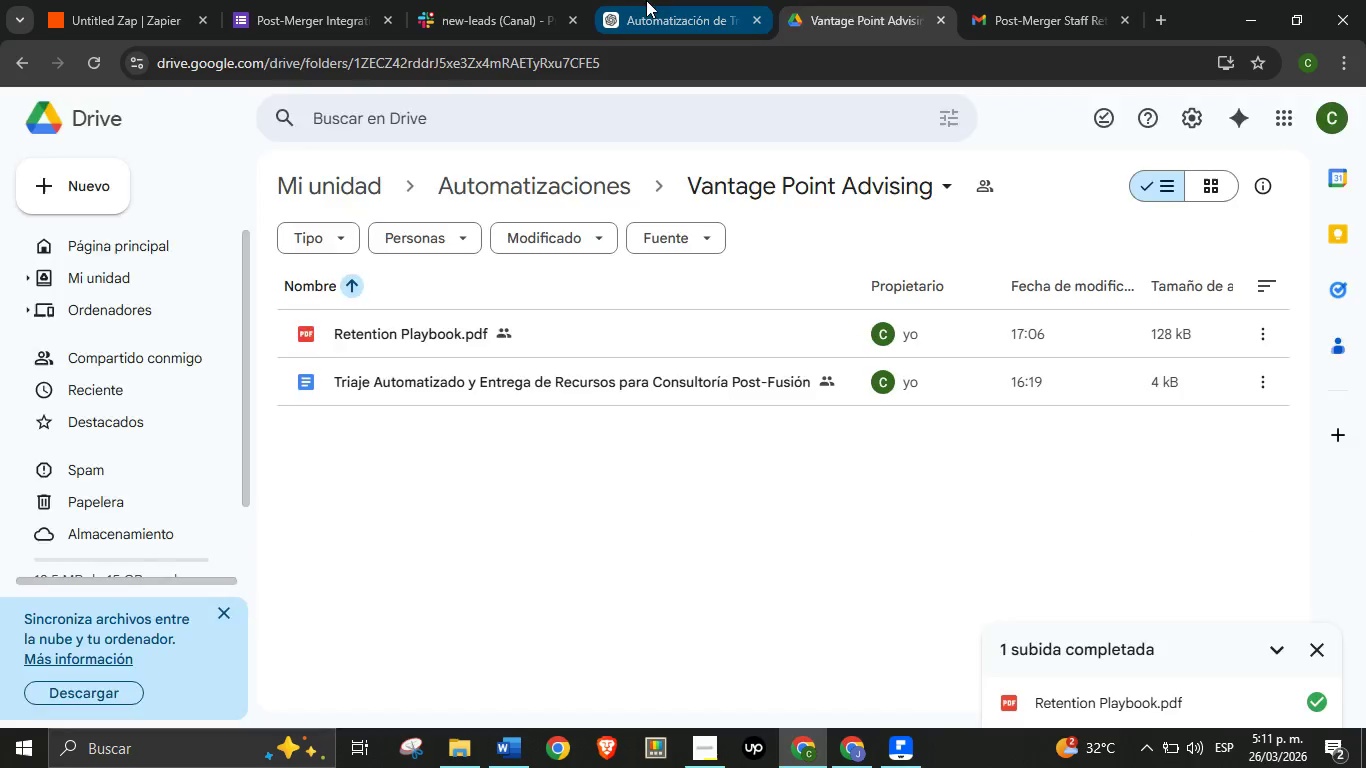 
scroll: coordinate [824, 342], scroll_direction: up, amount: 5.0
 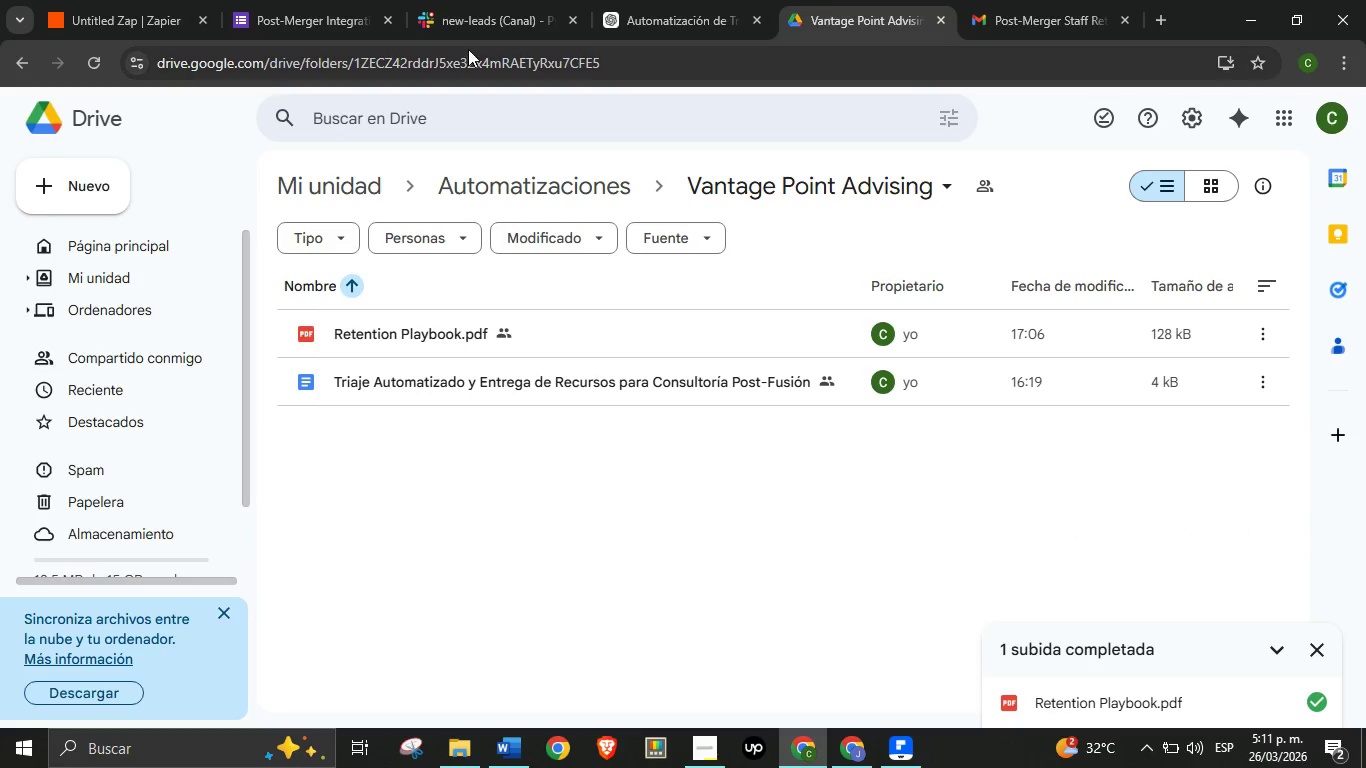 
left_click([646, 0])
 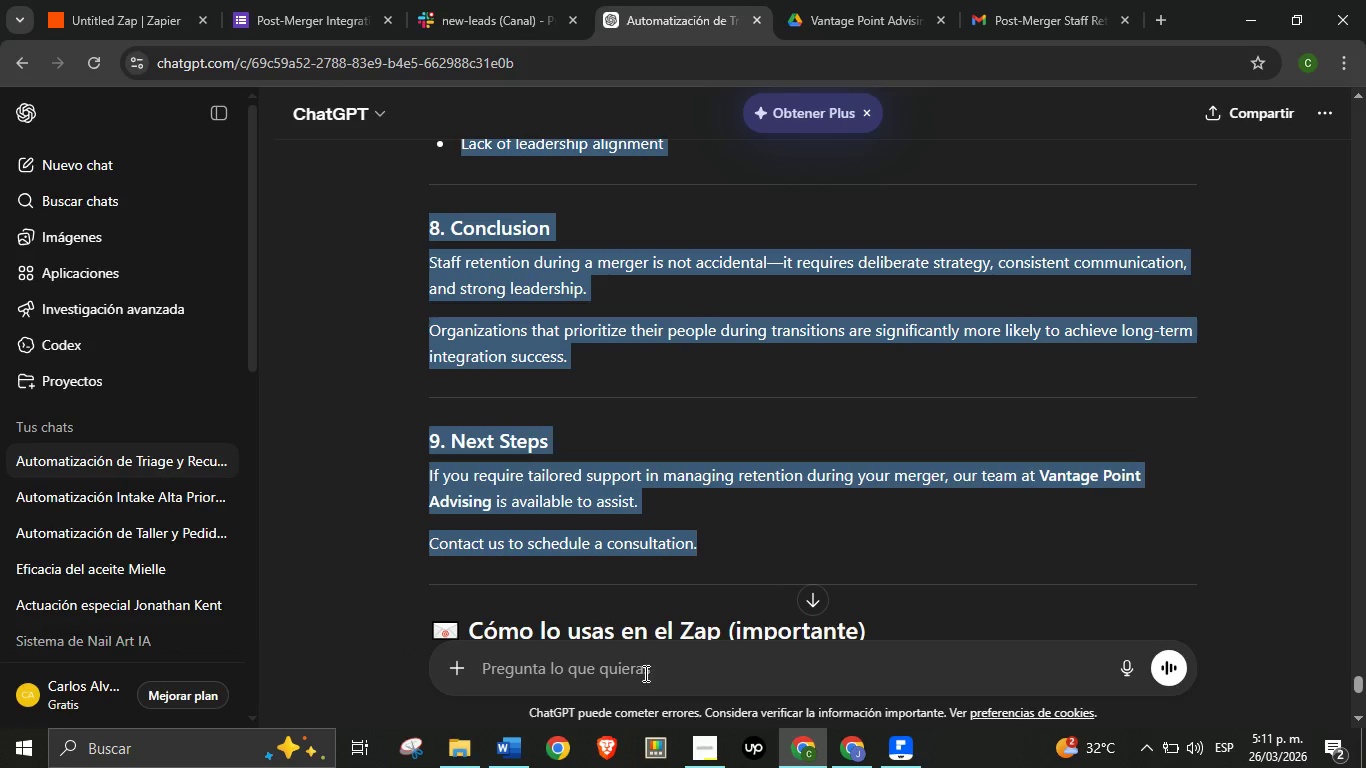 
left_click([644, 675])
 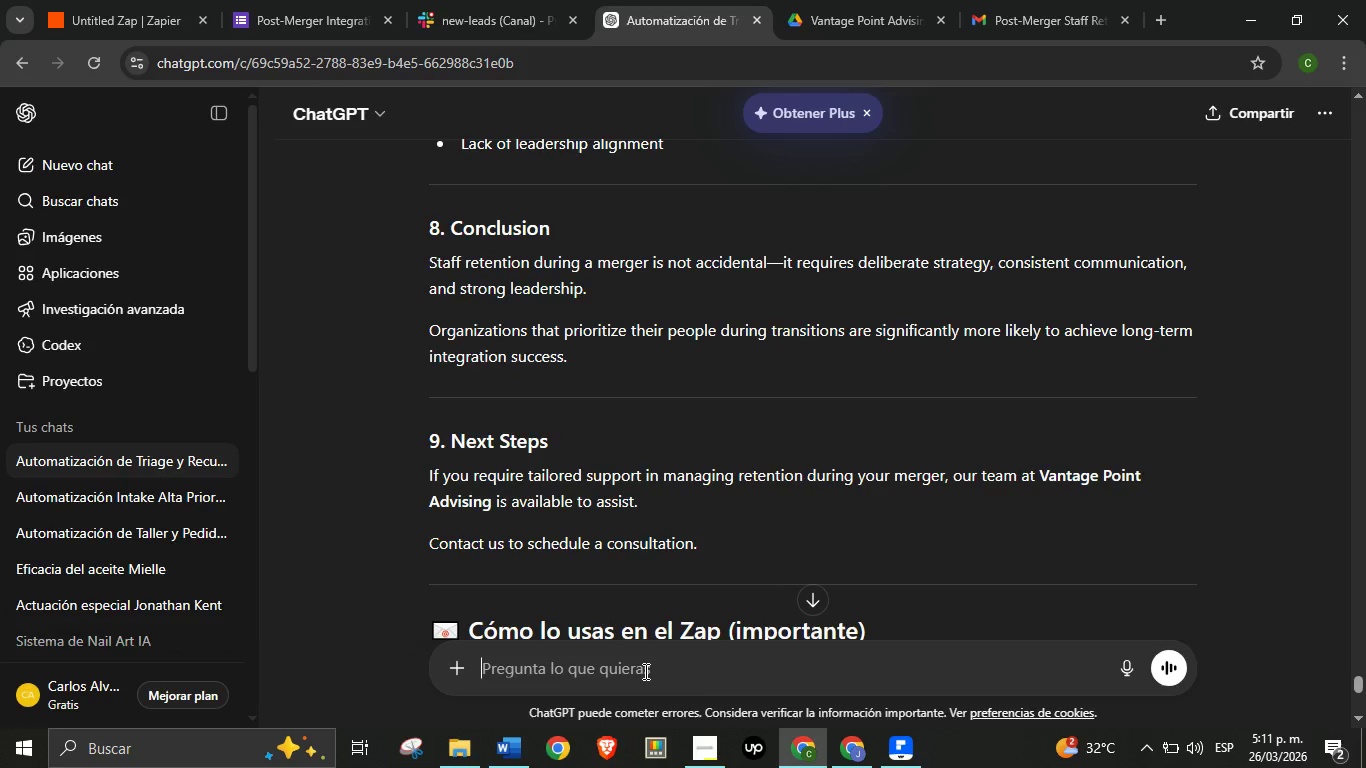 
type(ahora cuando eligan system aligment)
 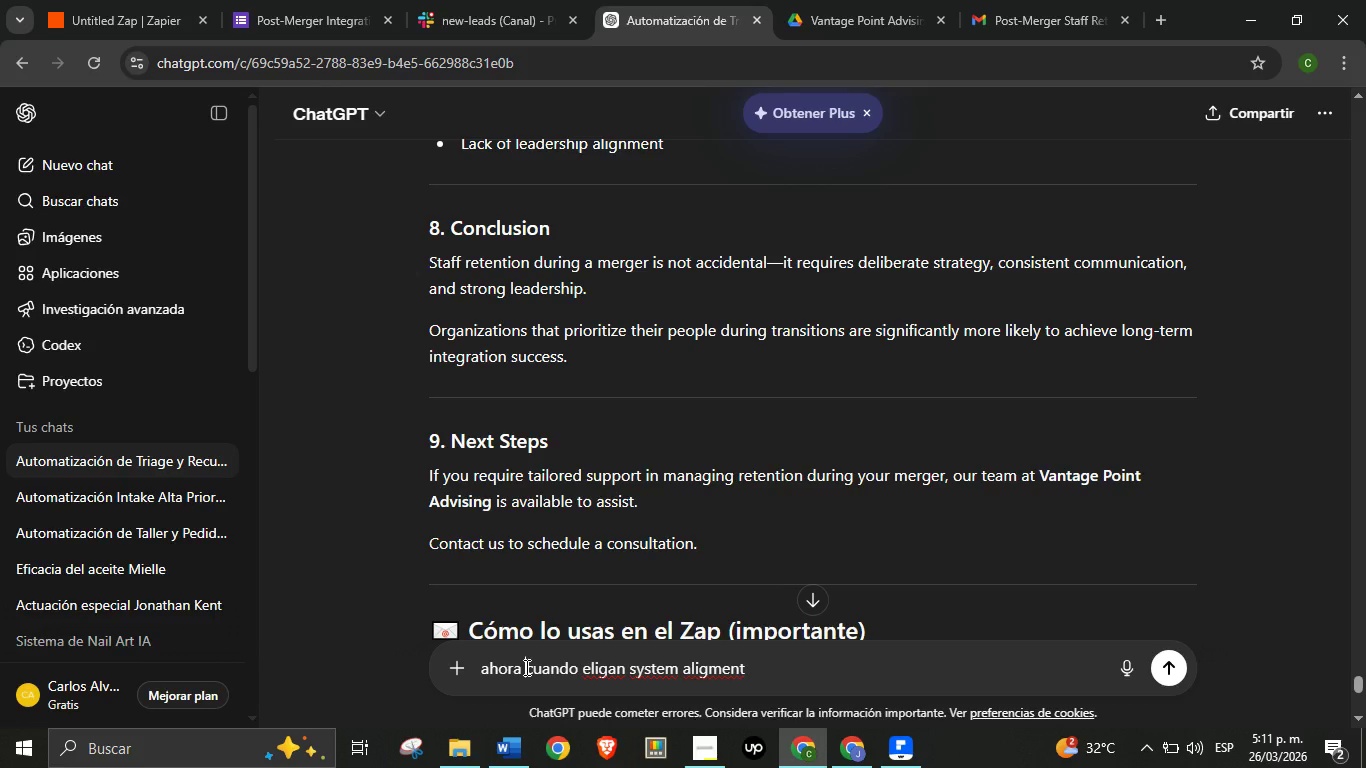 
type(el contenido para el doc )
 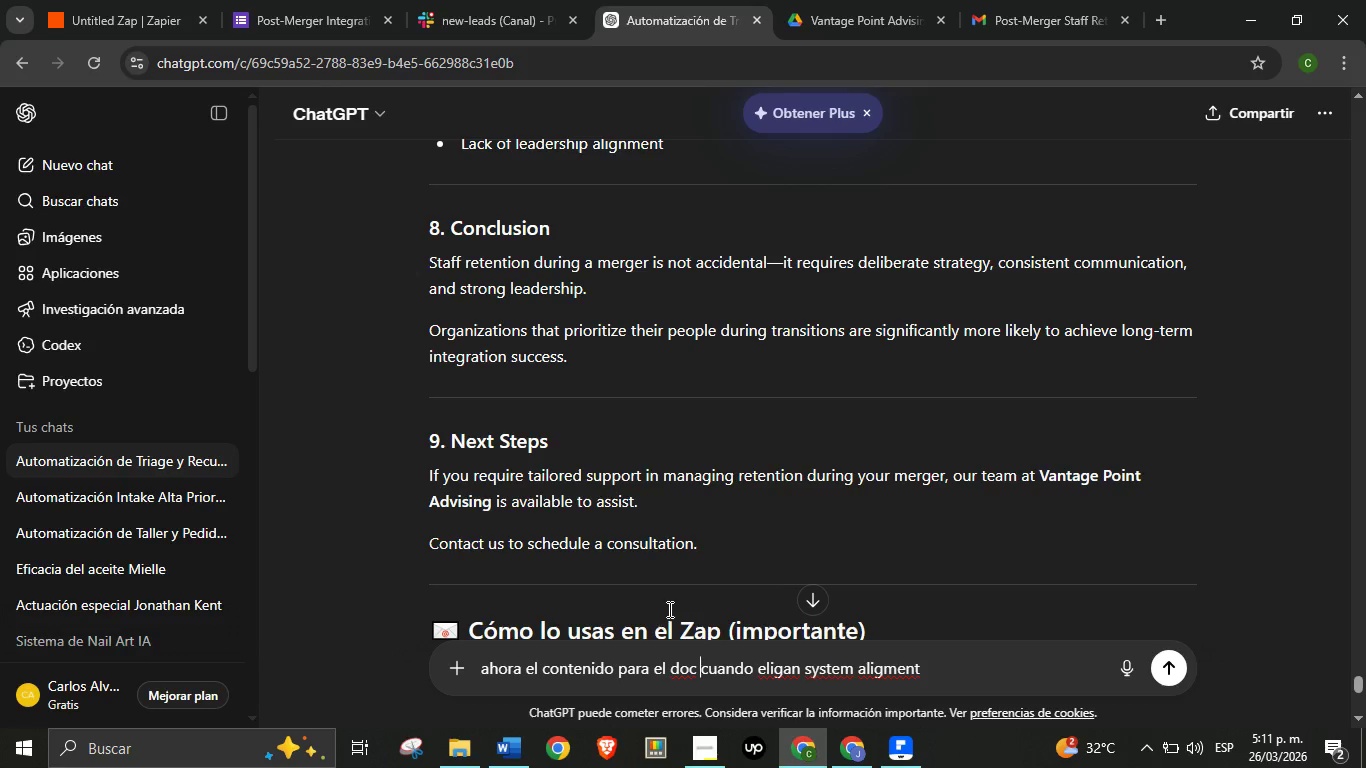 
scroll: coordinate [1036, 490], scroll_direction: down, amount: 14.0
 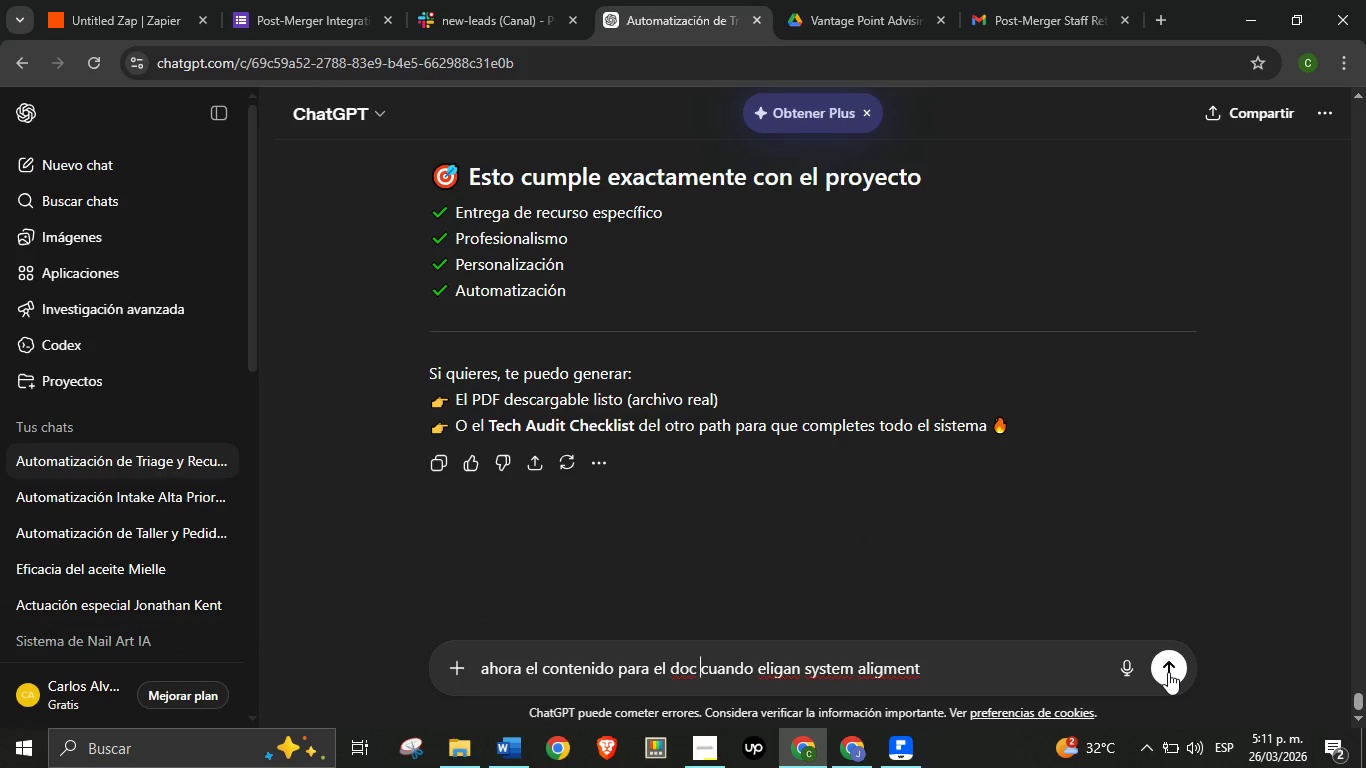 
left_click([1168, 672])
 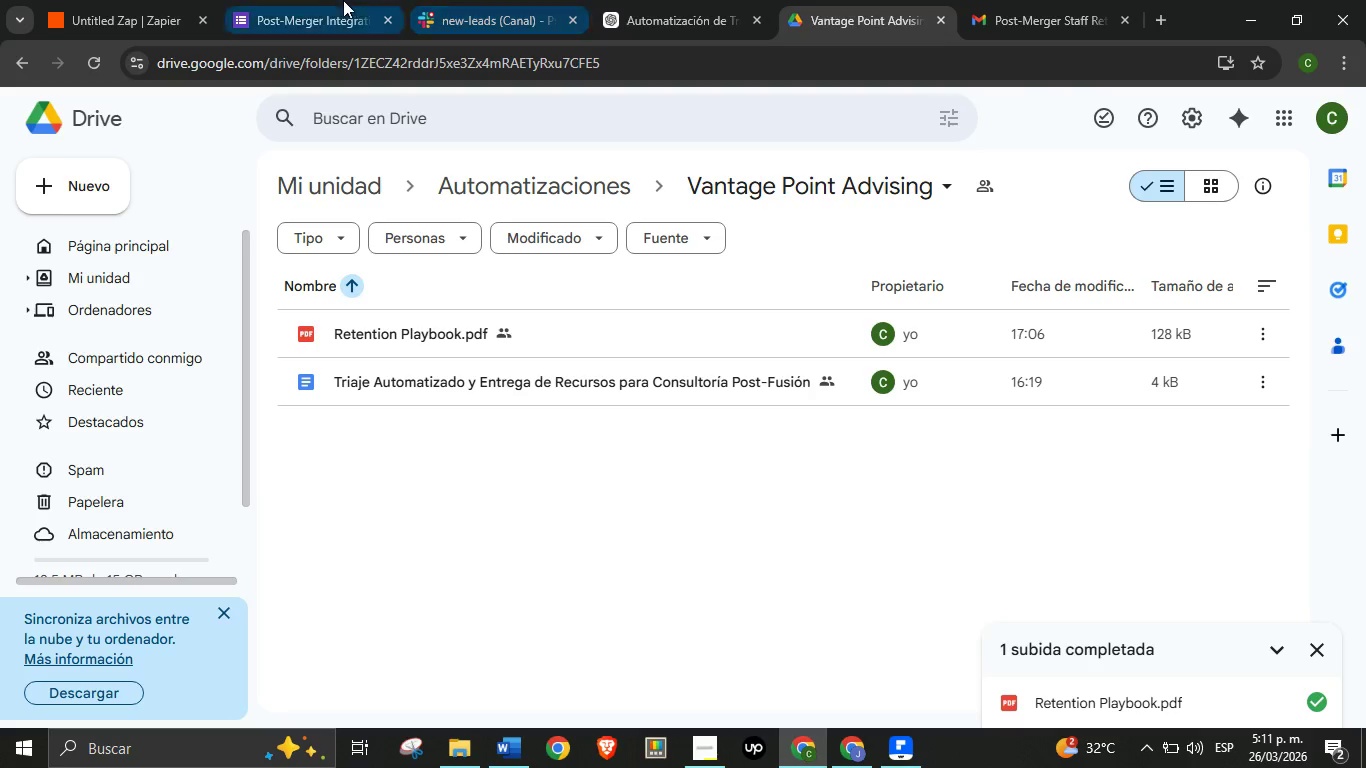 
left_click([182, 0])
 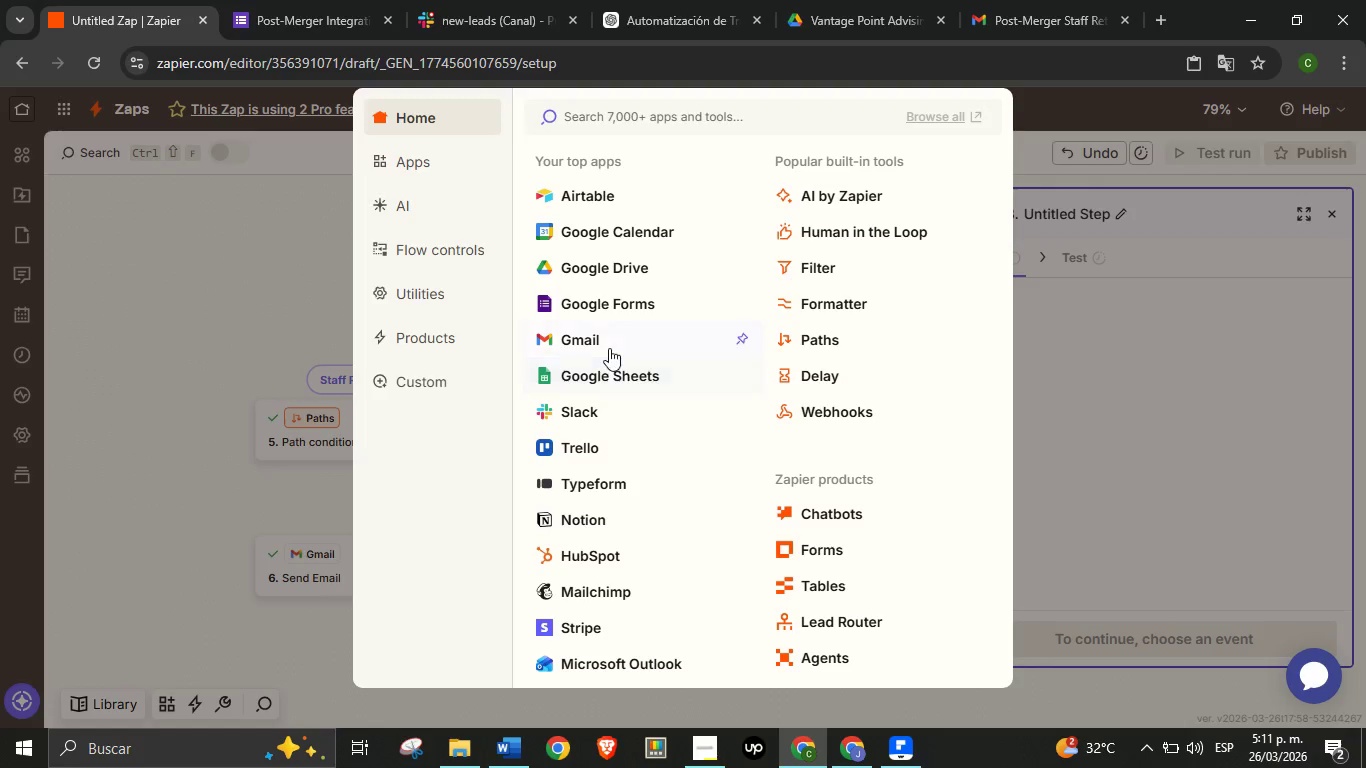 
left_click([609, 347])
 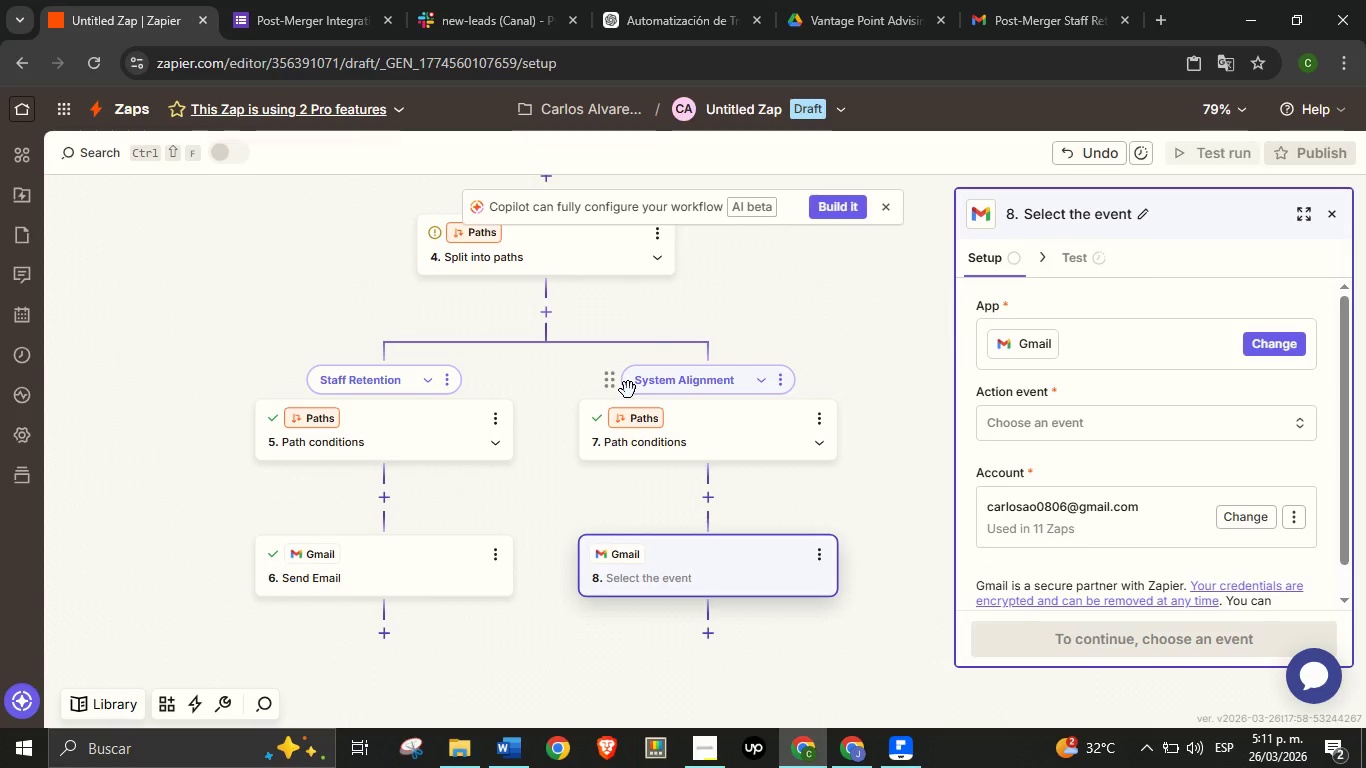 
wait(5.08)
 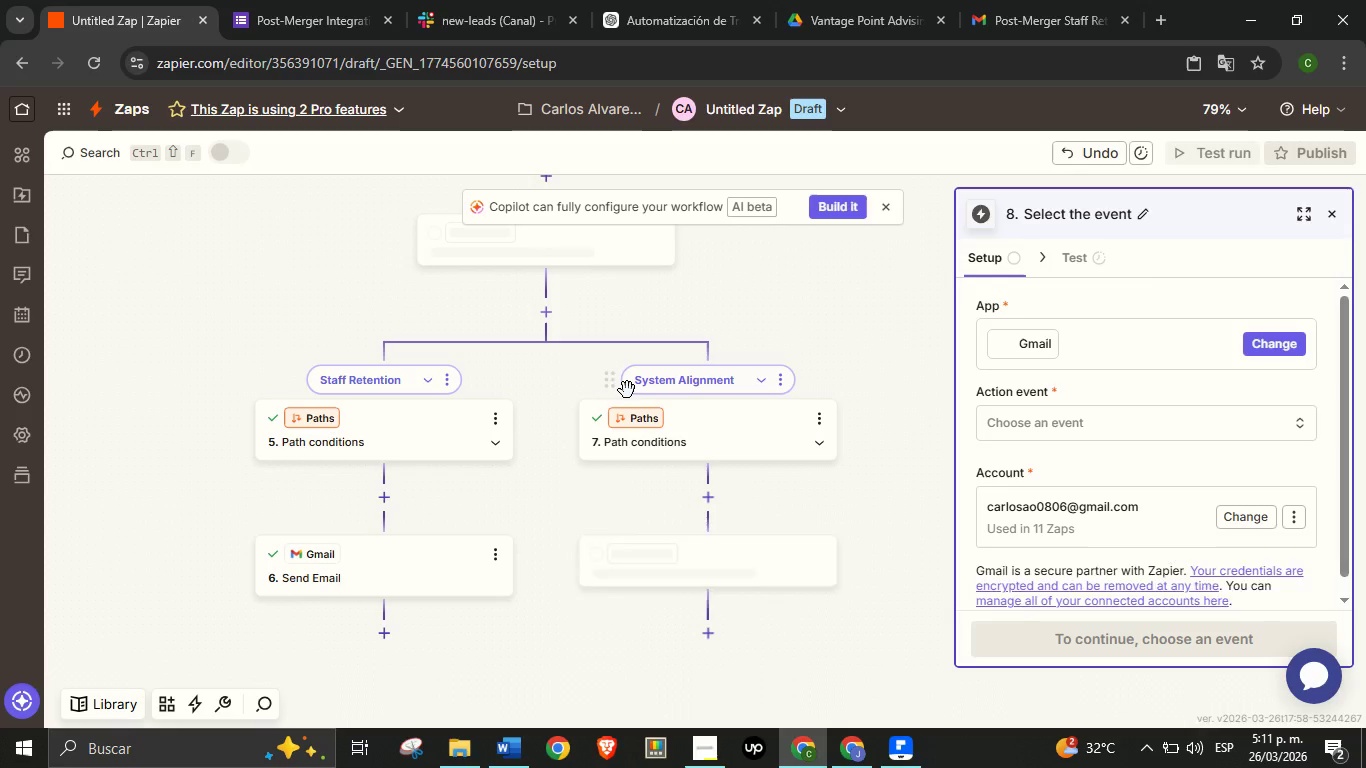 
left_click([1036, 431])
 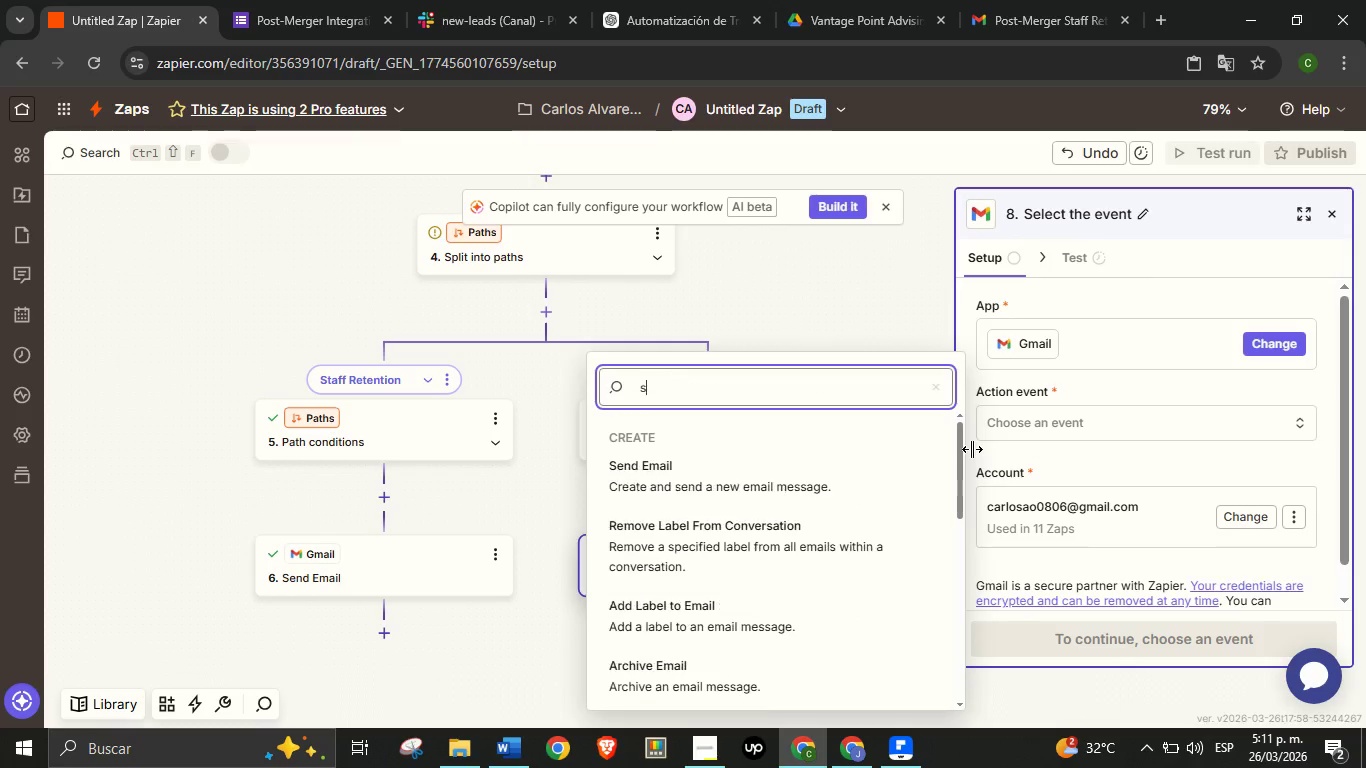 
type(send)
 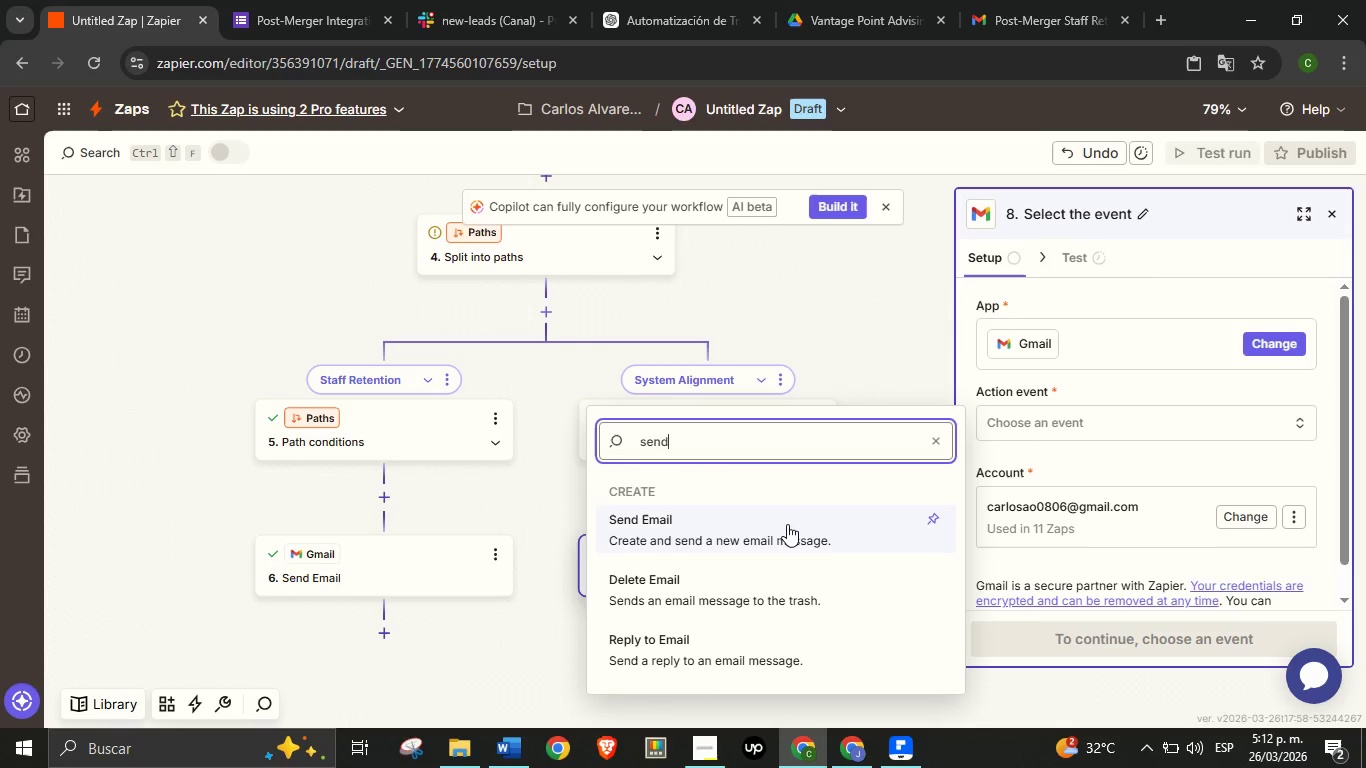 
left_click([787, 524])
 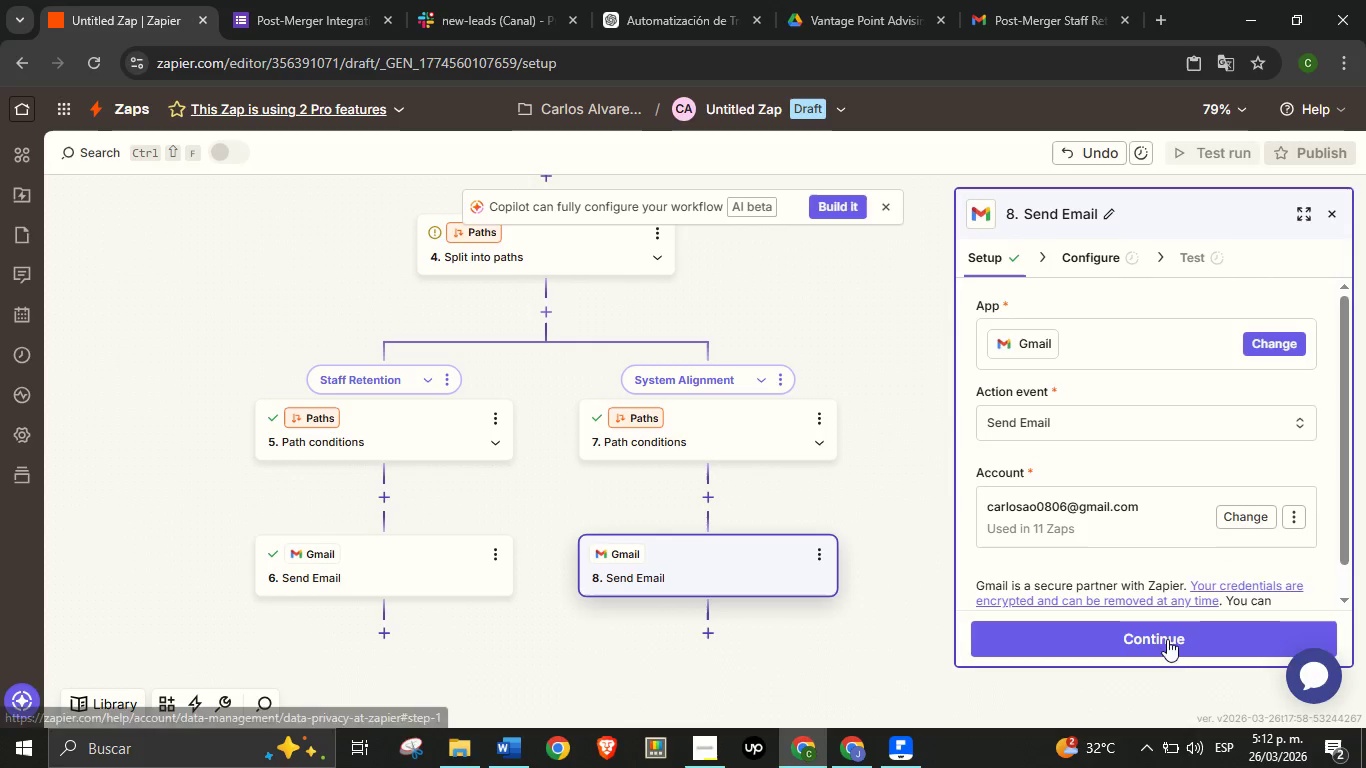 
left_click([1167, 639])
 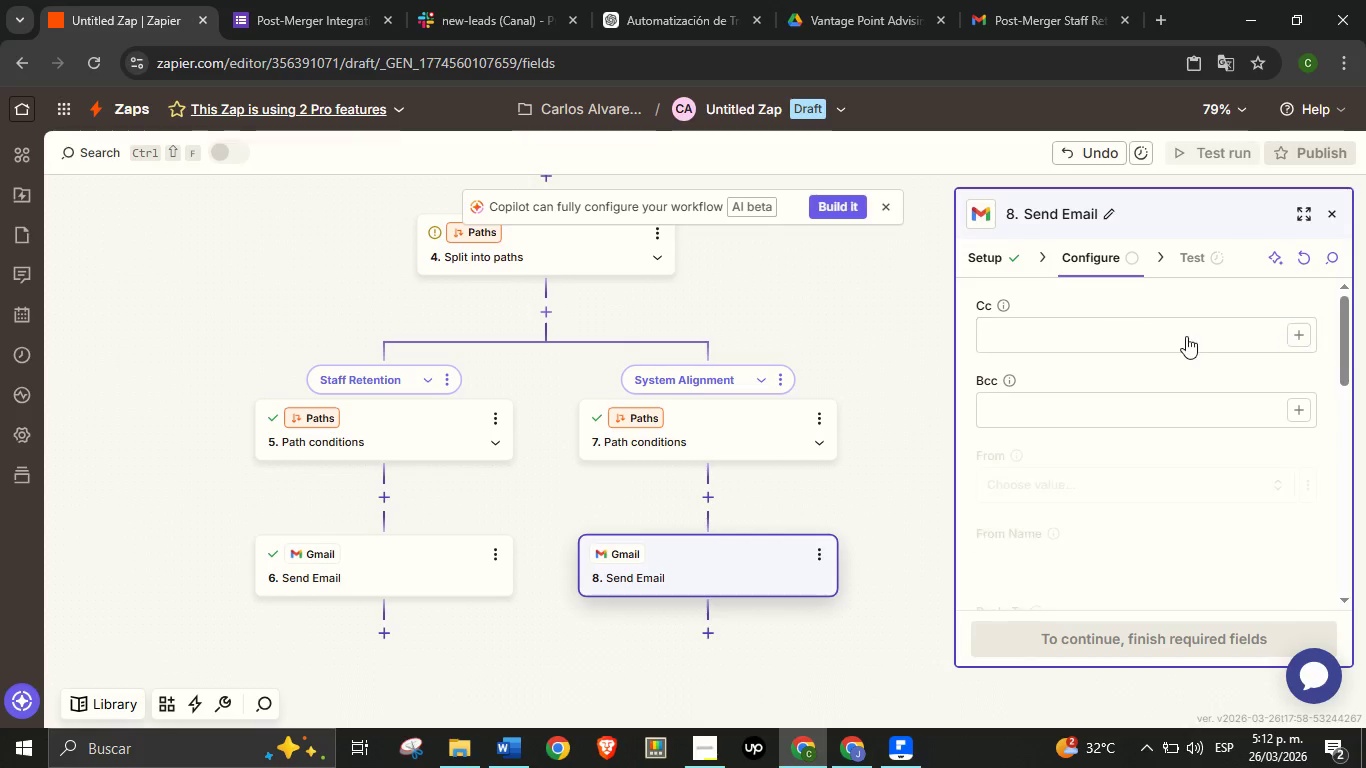 
left_click([1179, 310])
 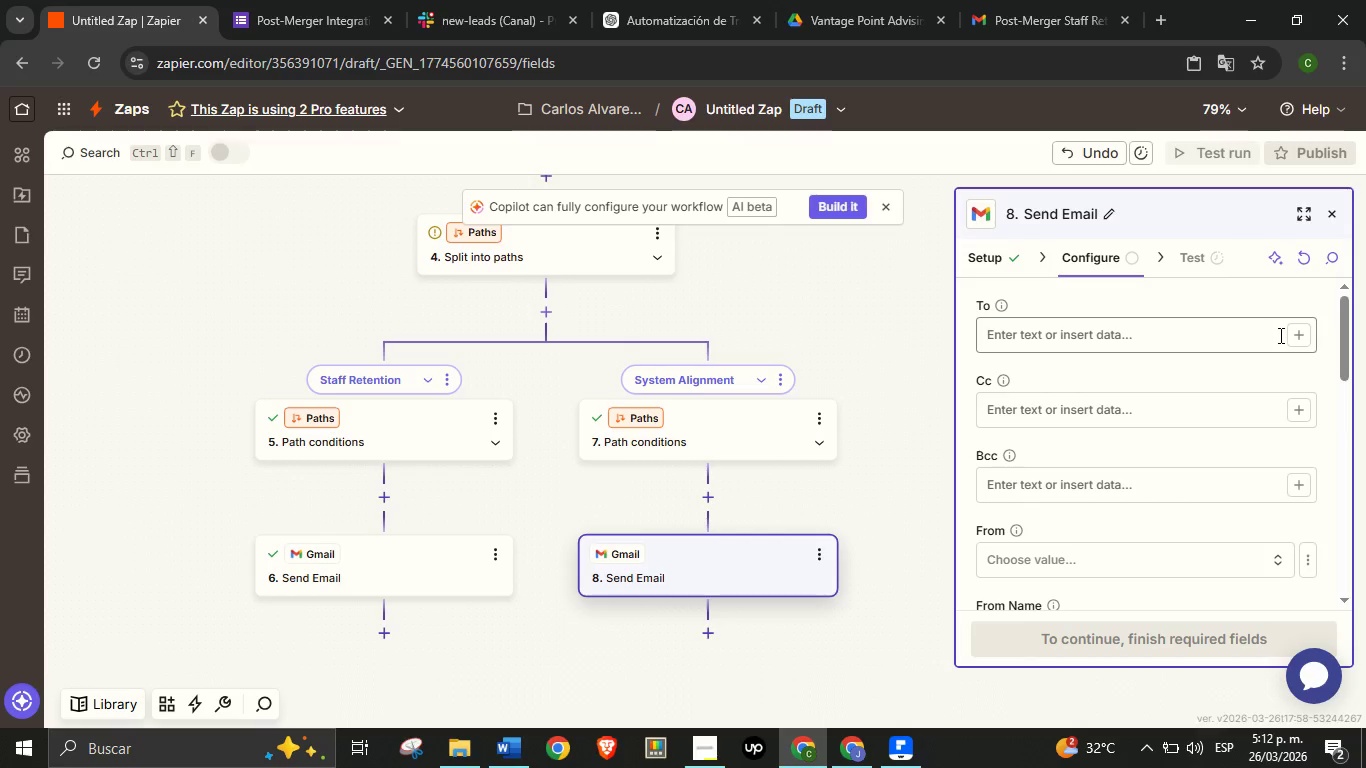 
left_click([1294, 335])
 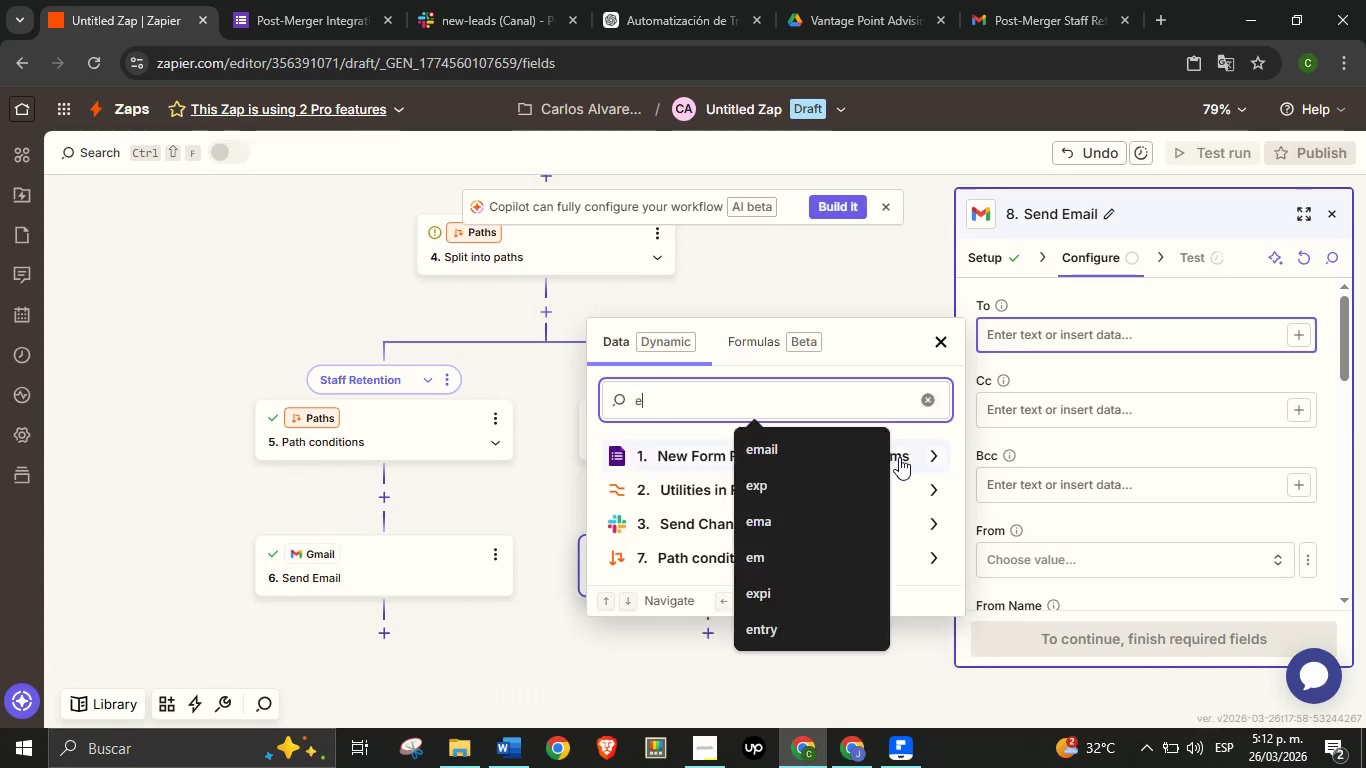 
type(email)
 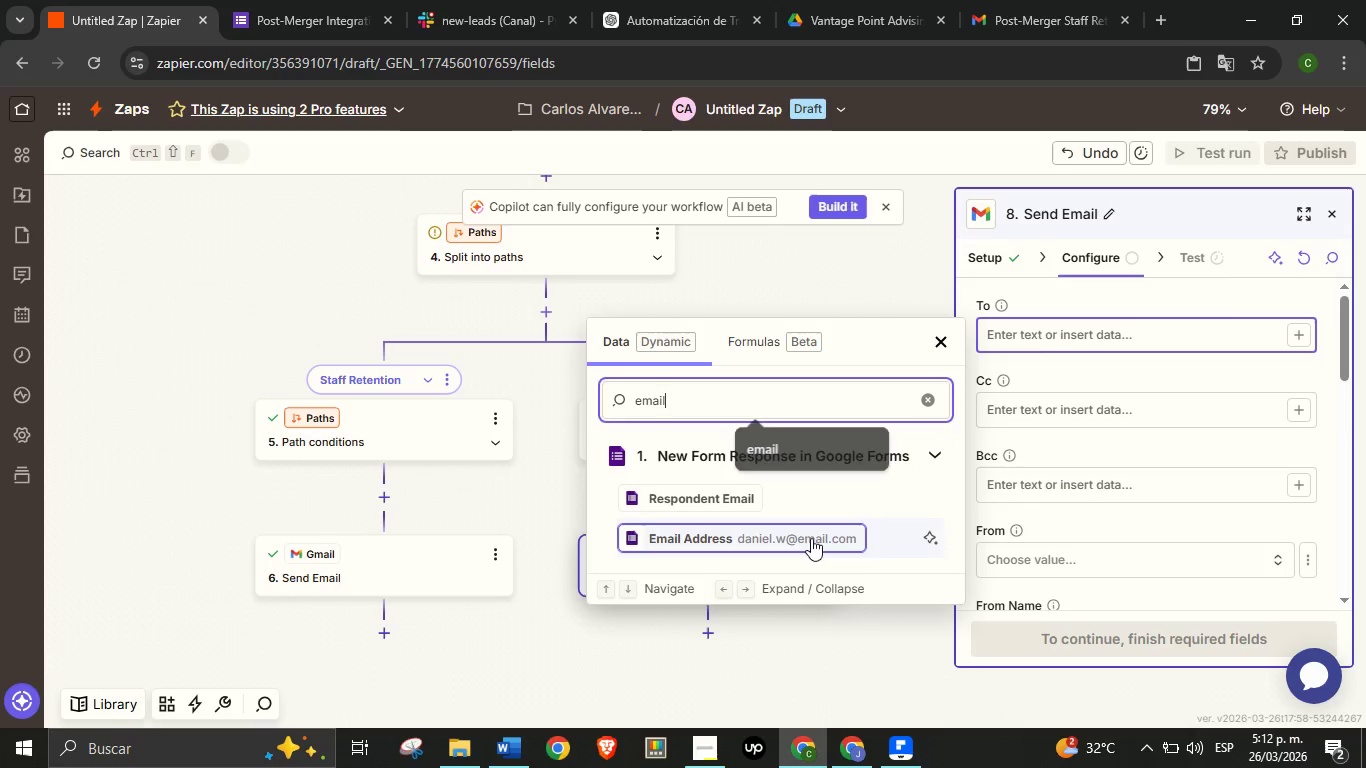 
left_click([811, 538])
 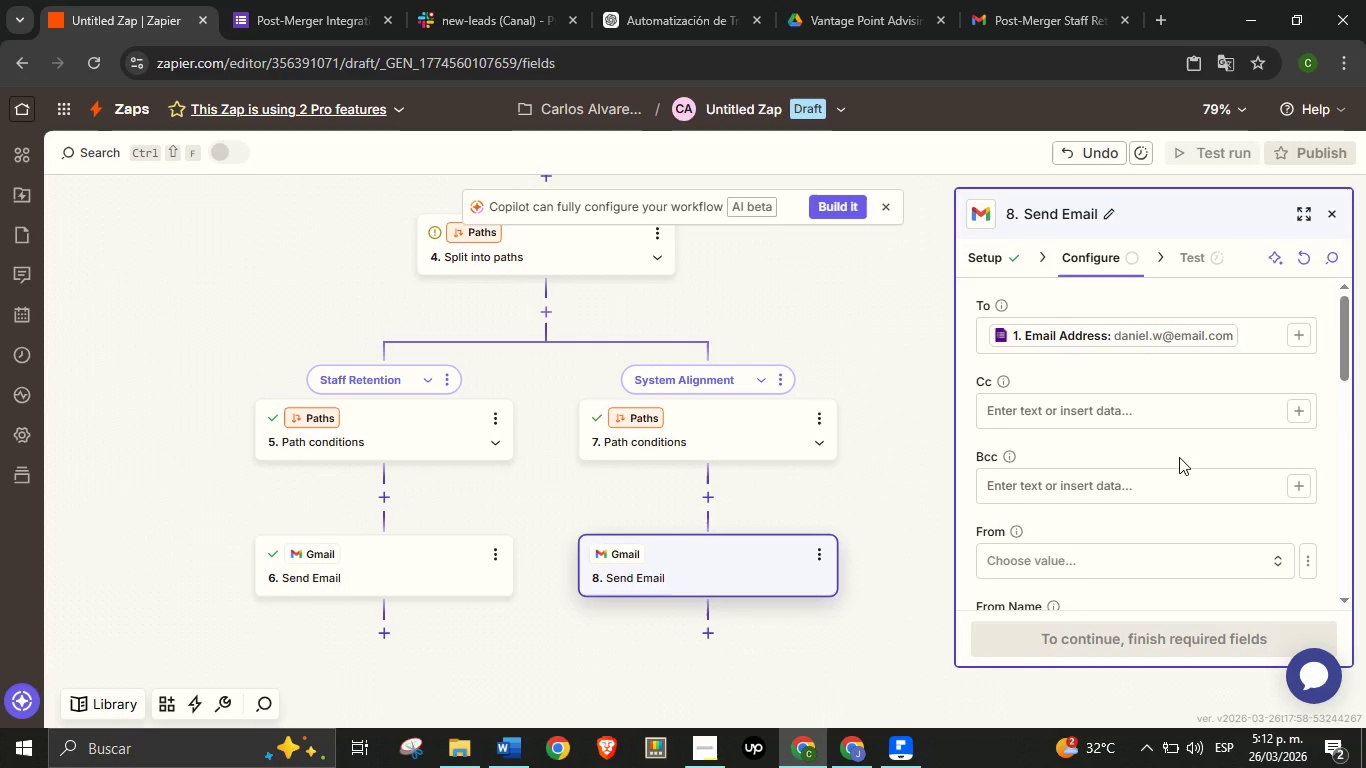 
left_click([1179, 457])
 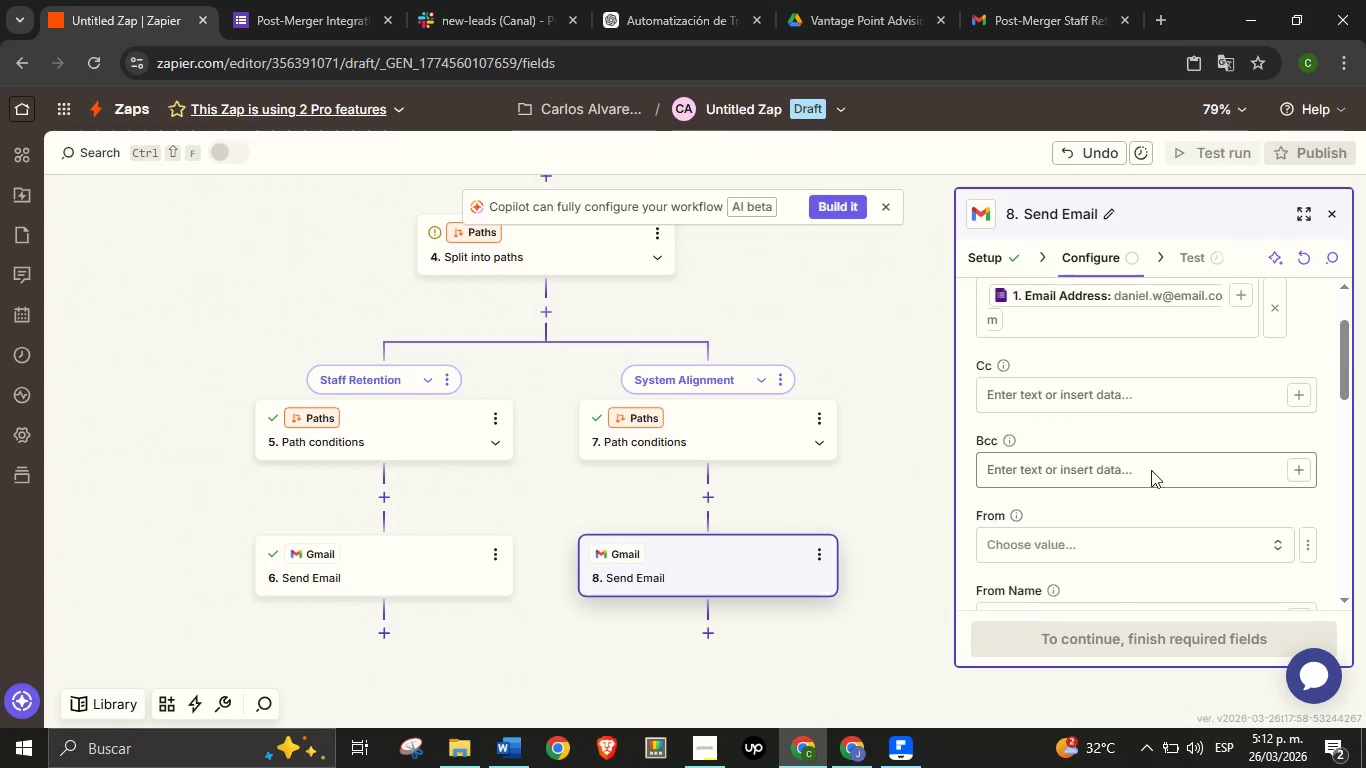 
scroll: coordinate [1179, 457], scroll_direction: down, amount: 1.0
 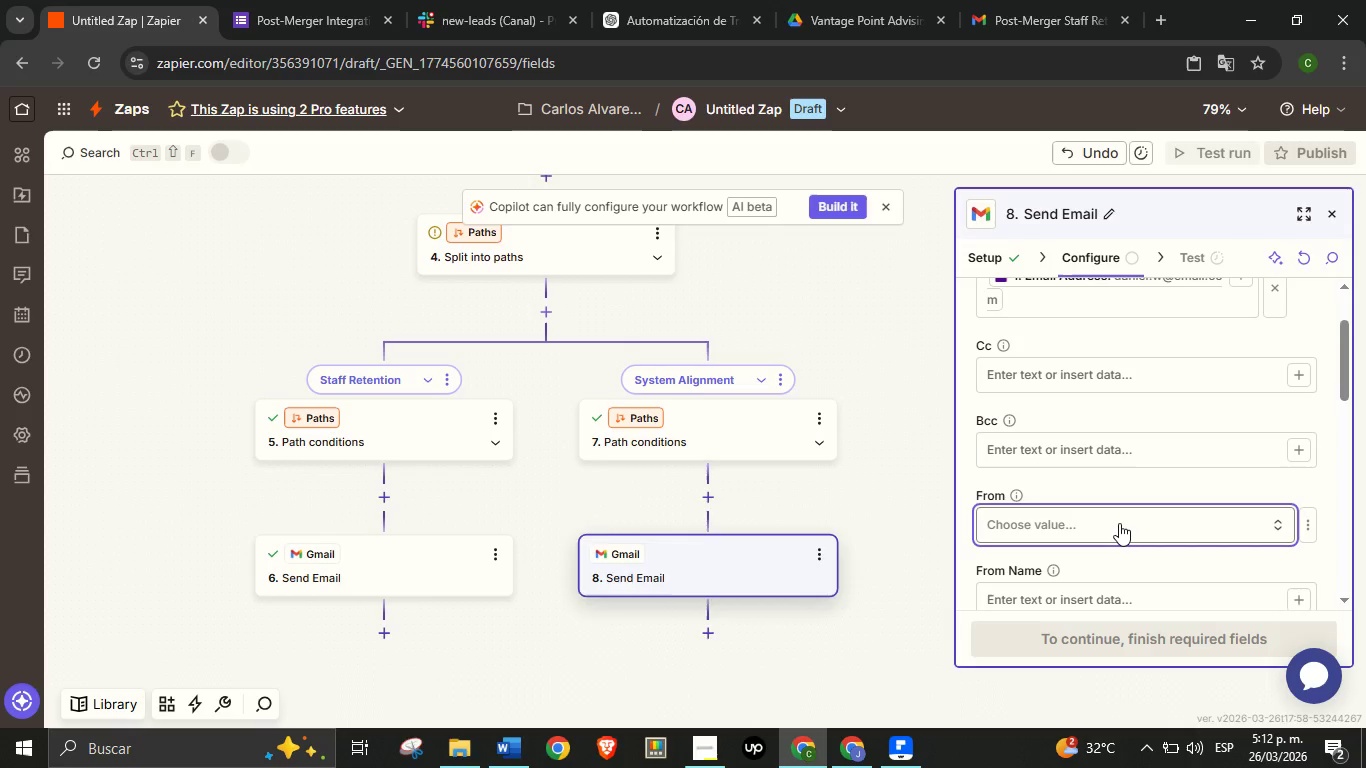 
left_click([1119, 523])
 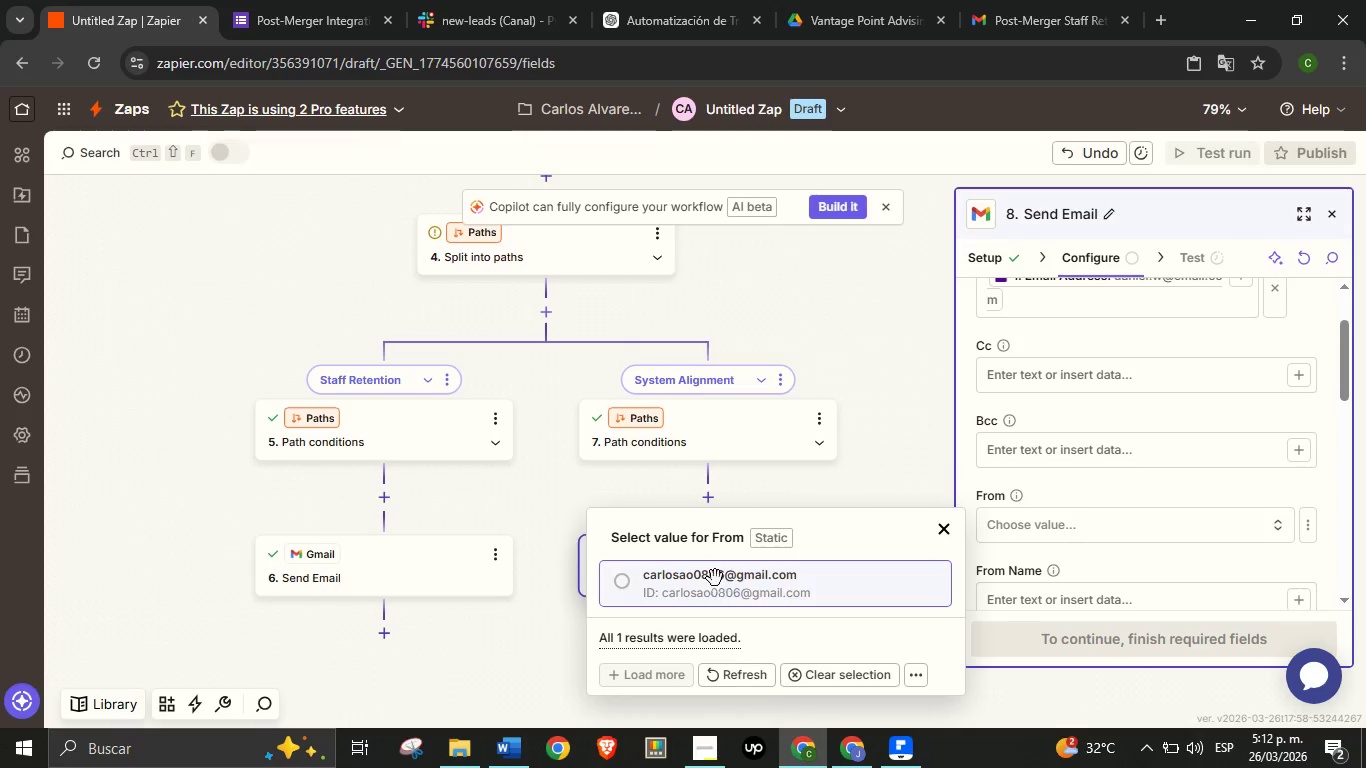 
left_click([715, 578])
 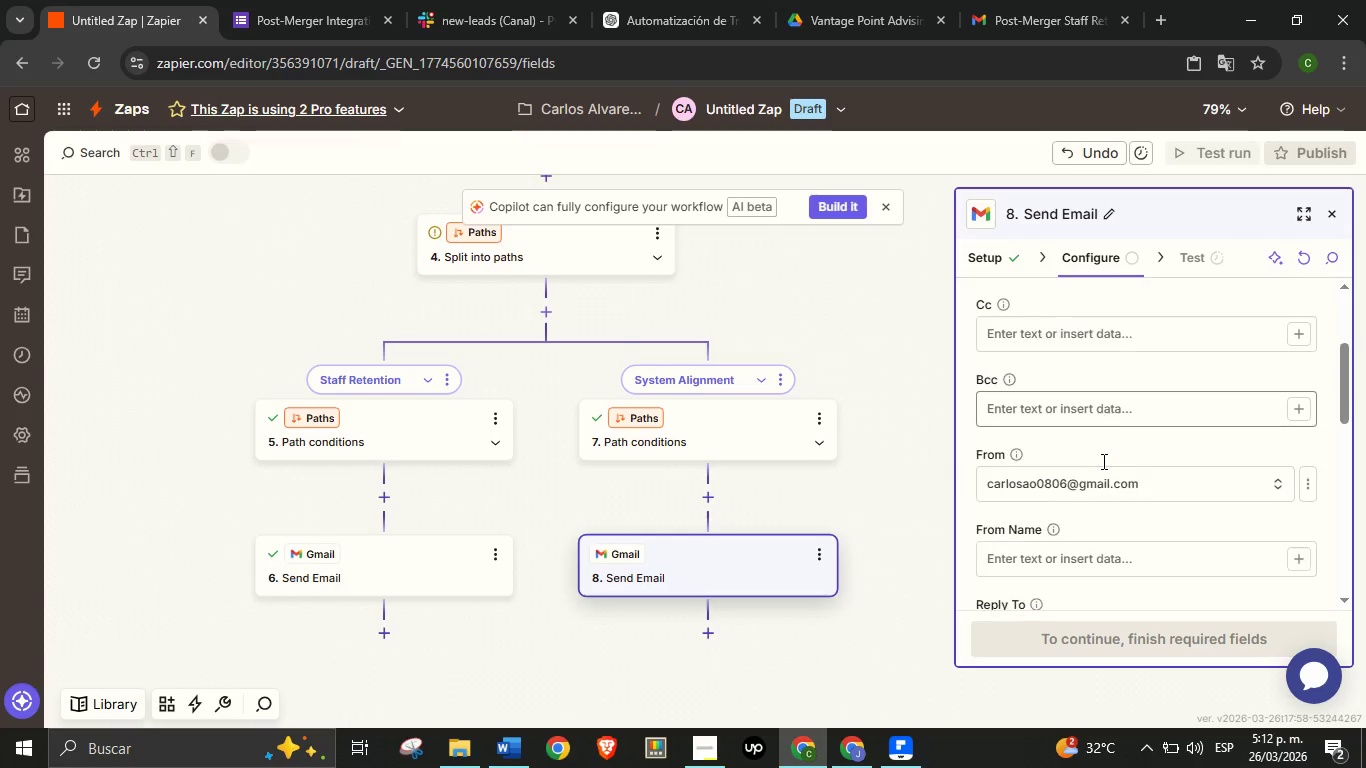 
scroll: coordinate [1102, 461], scroll_direction: down, amount: 1.0
 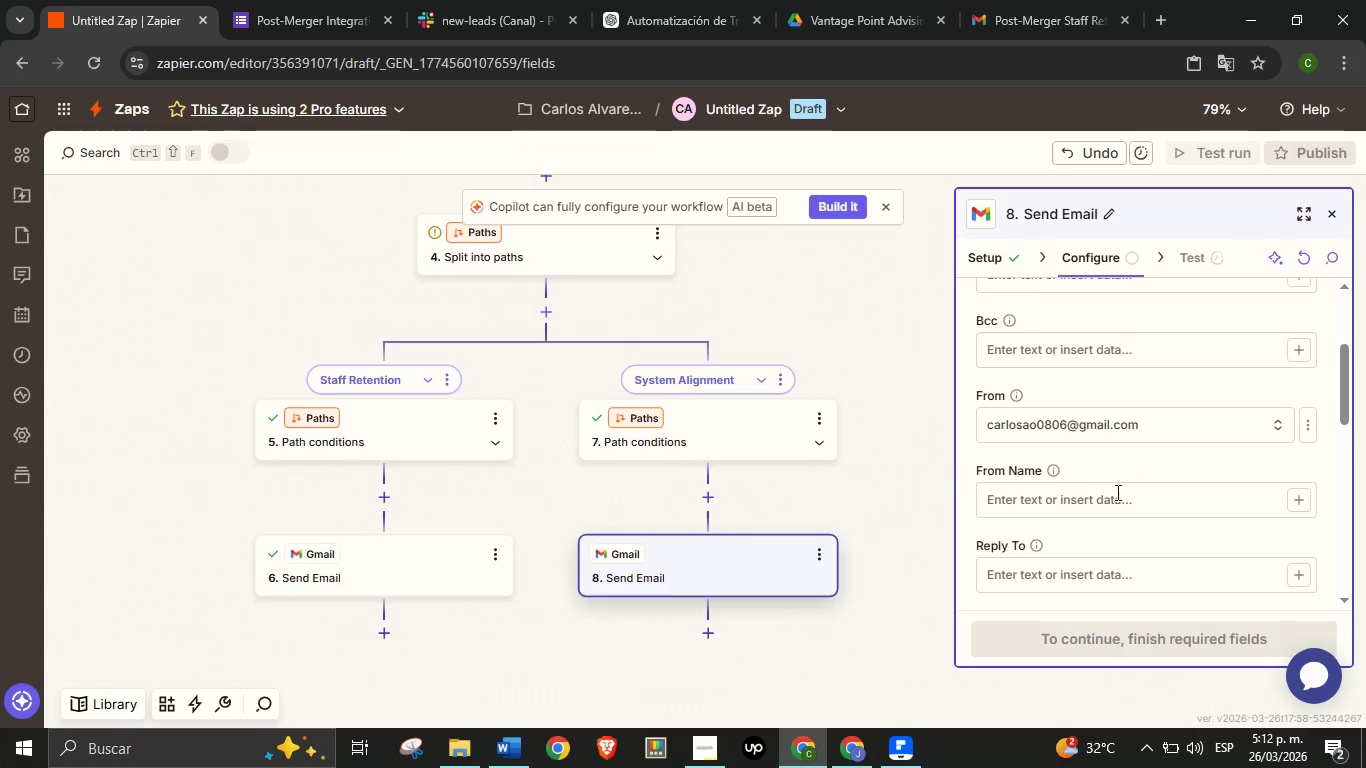 
left_click([1119, 464])
 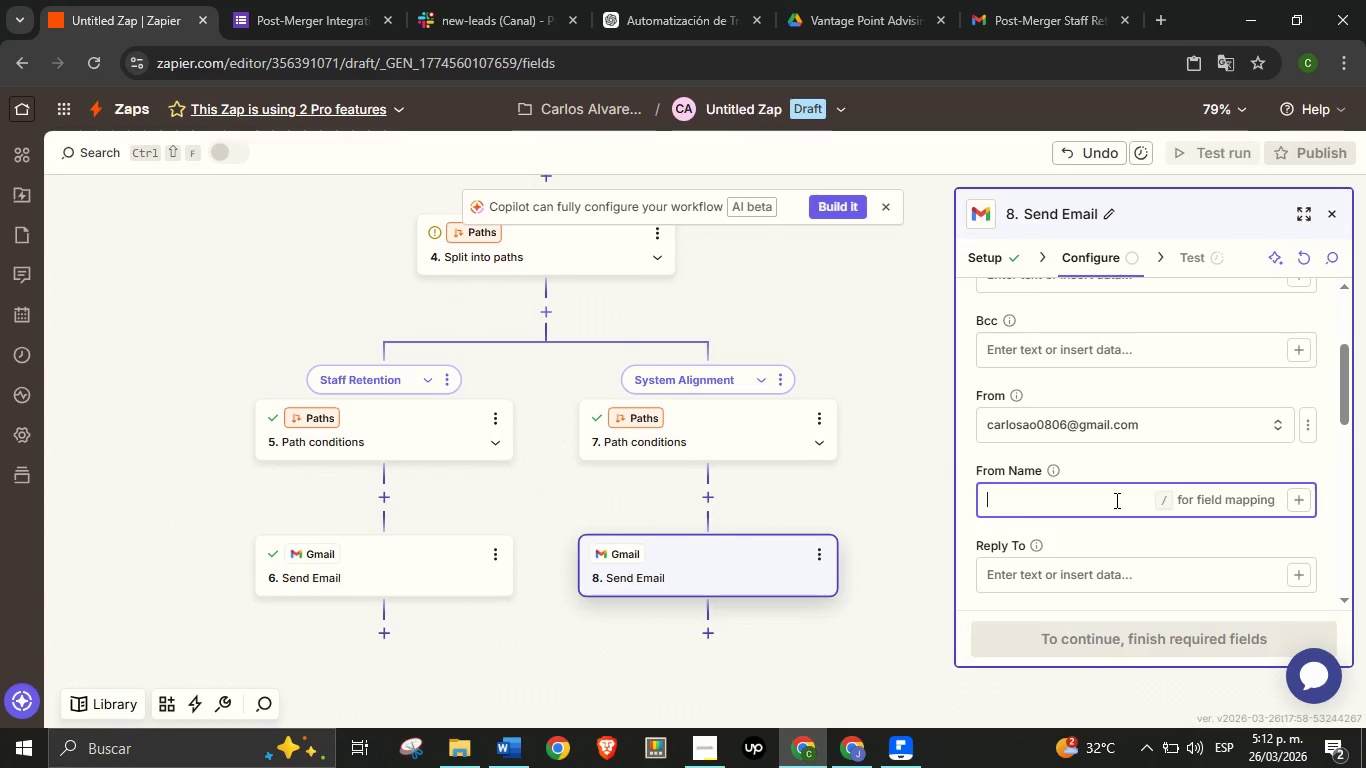 
left_click([1115, 500])
 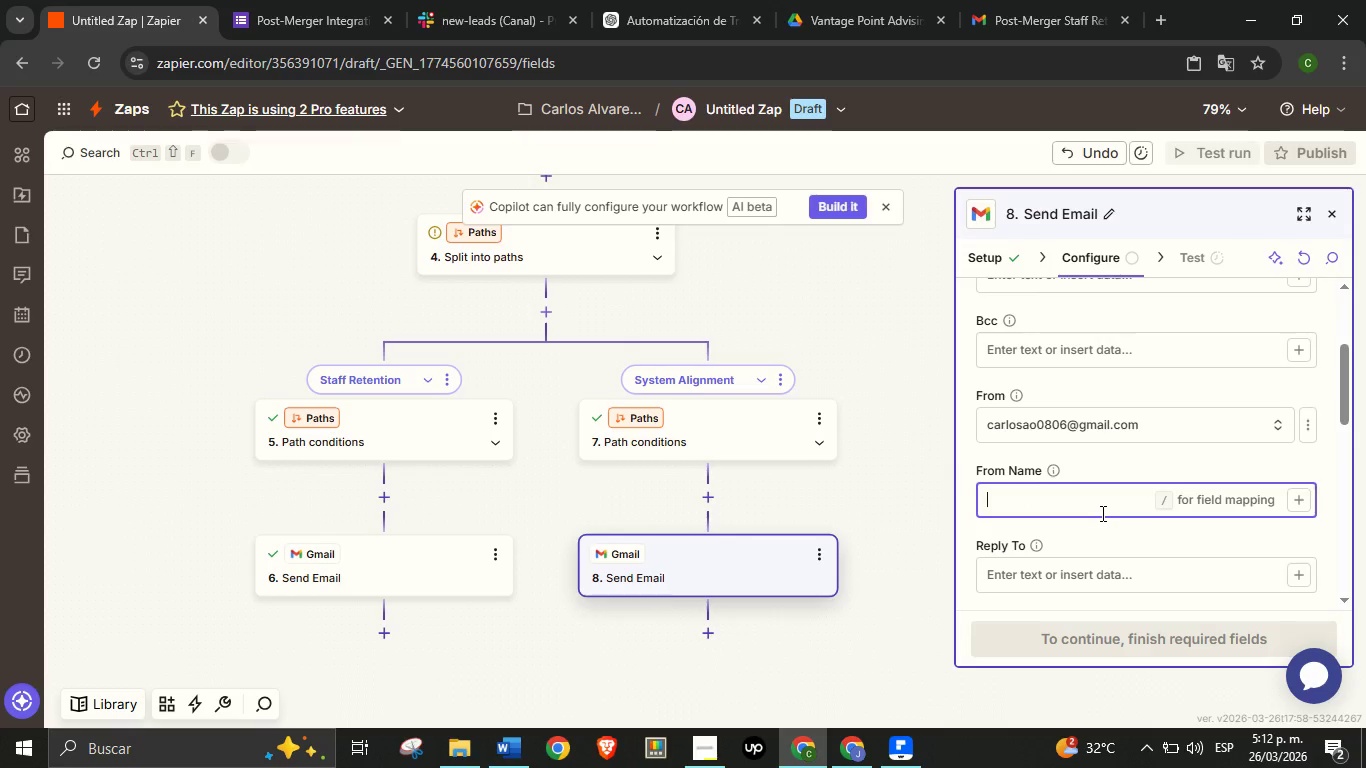 
wait(6.77)
 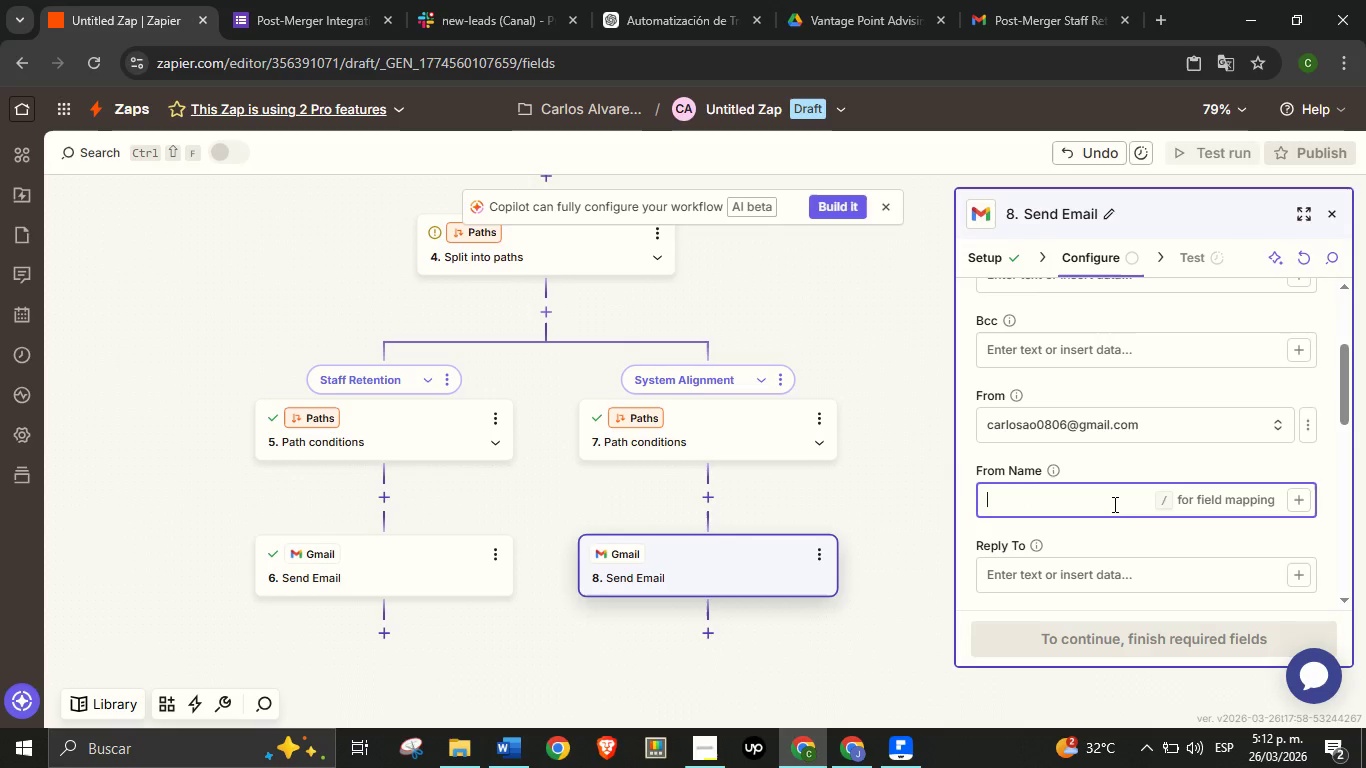 
type(Vantage Point Advising Team)
 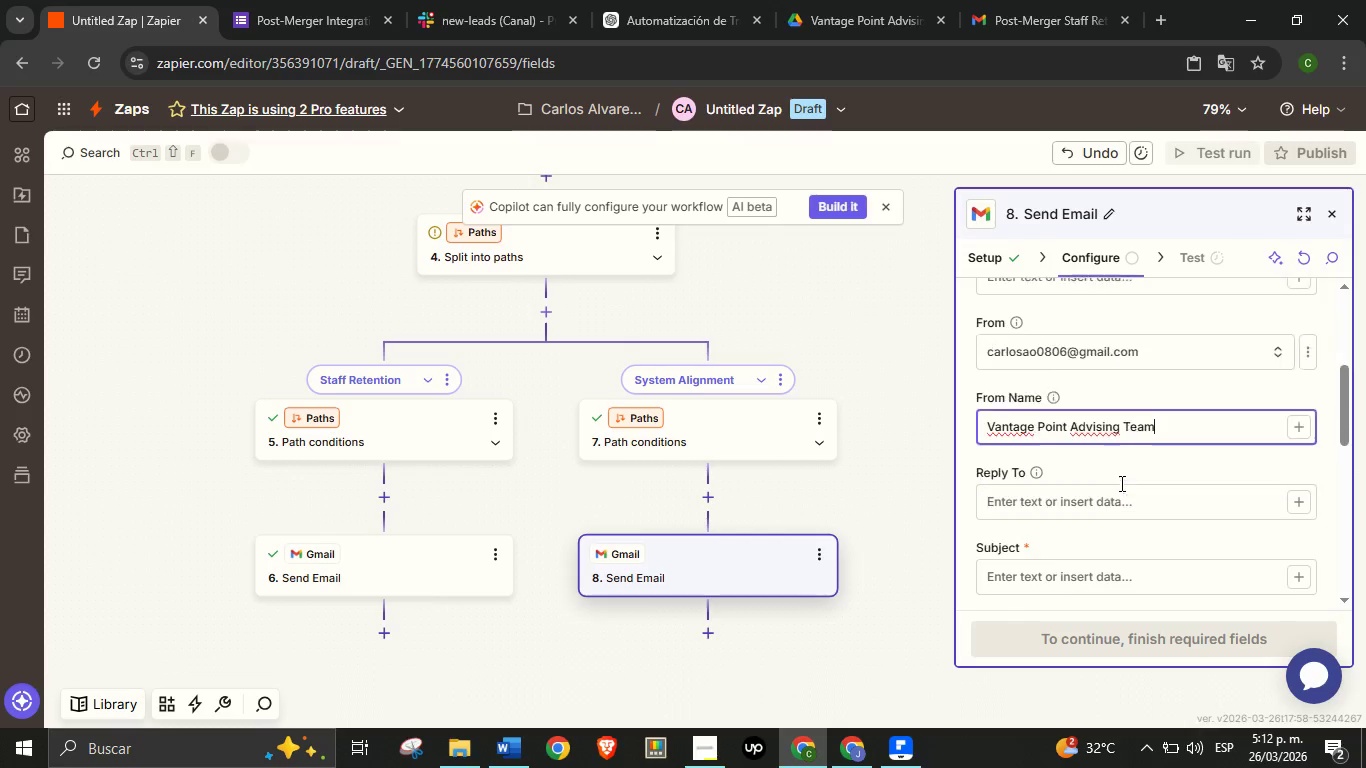 
scroll: coordinate [1116, 490], scroll_direction: down, amount: 1.0
 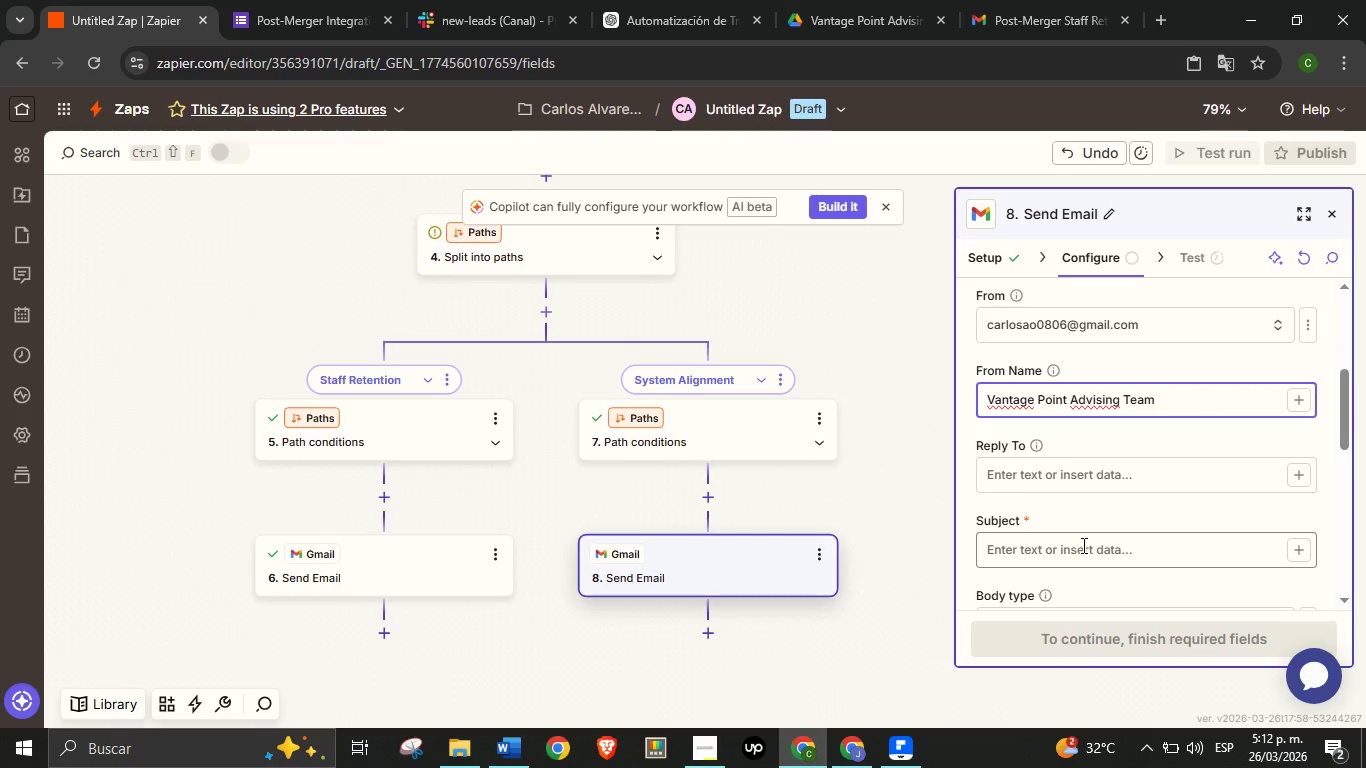 
left_click([1082, 545])
 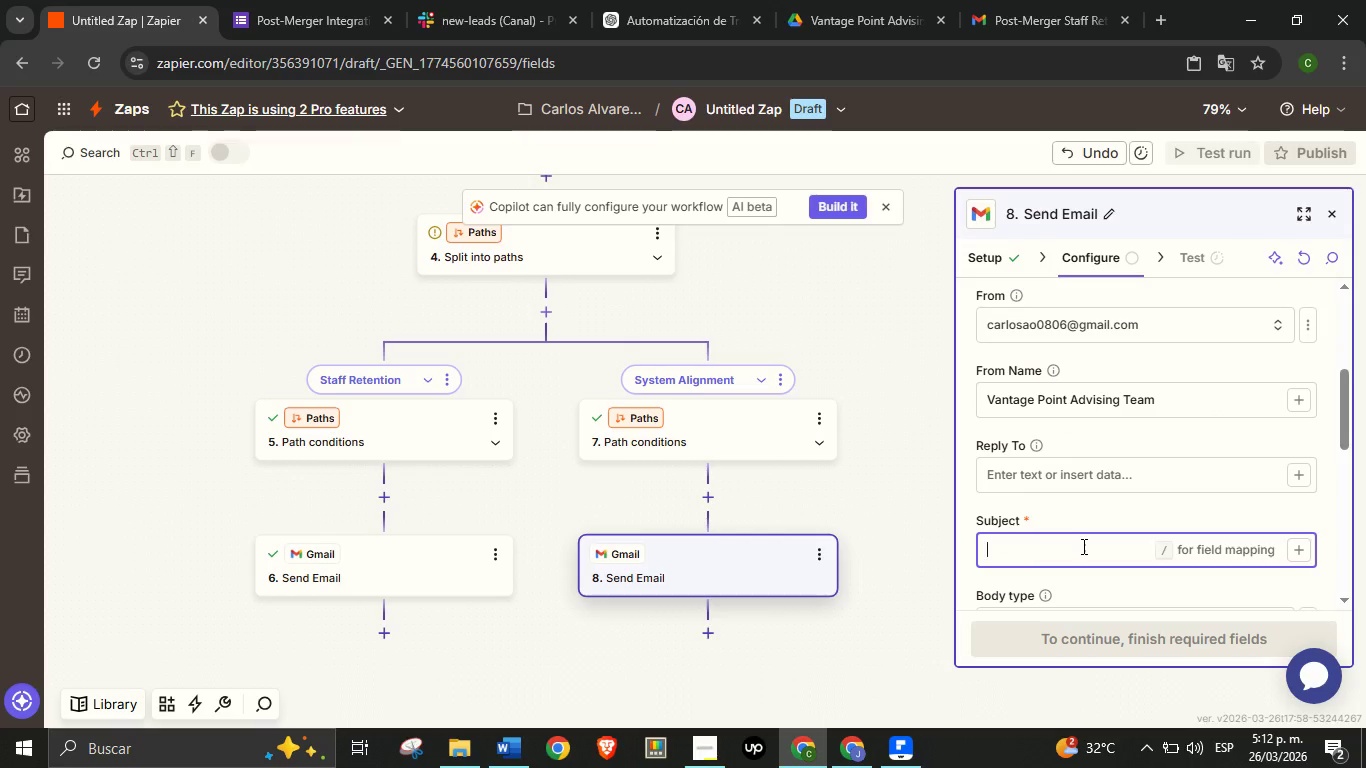 
type(Post-Man)
key(Backspace)
type(e)
key(Backspace)
key(Backspace)
type(erger System ALIGNMEN)
key(Backspace)
key(Backspace)
key(Backspace)
key(Backspace)
key(Backspace)
key(Backspace)
key(Backspace)
type(lignment Checklist)
 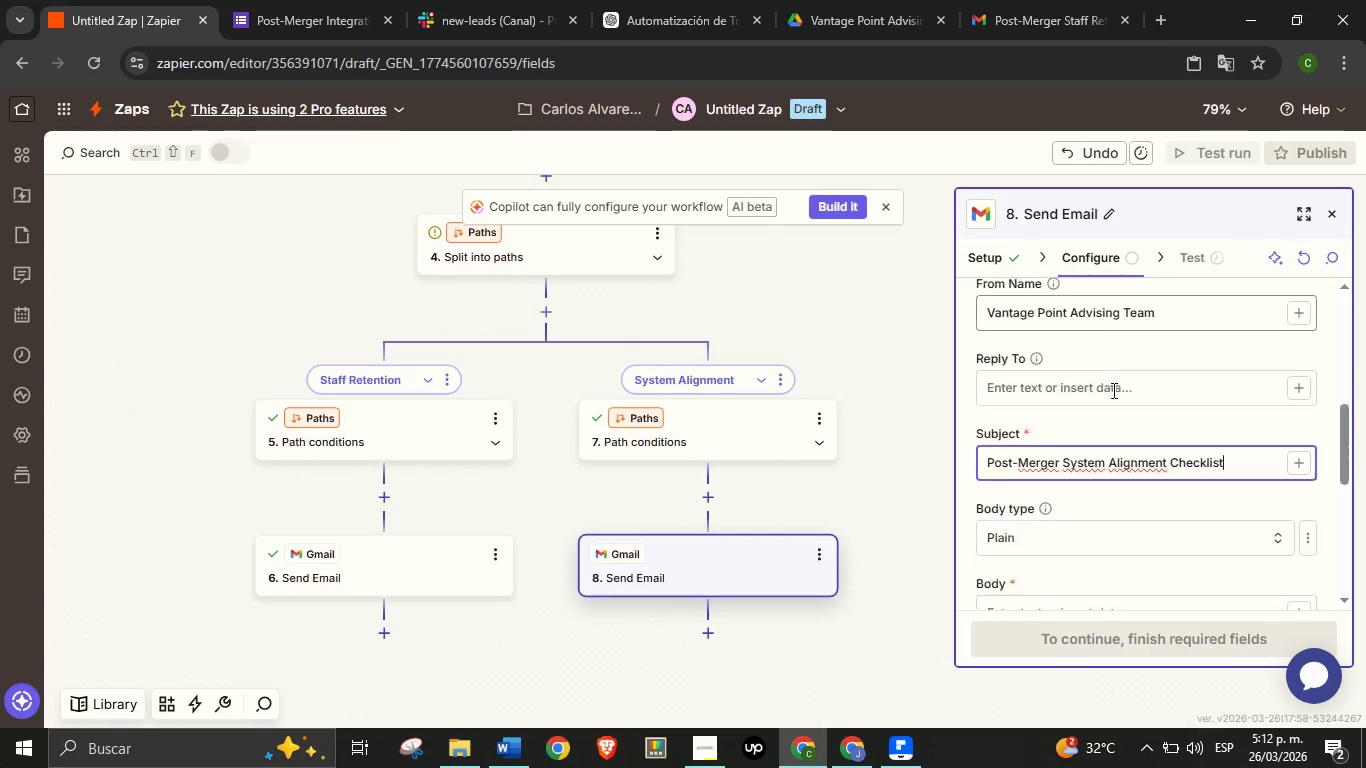 
scroll: coordinate [1112, 390], scroll_direction: down, amount: 2.0
 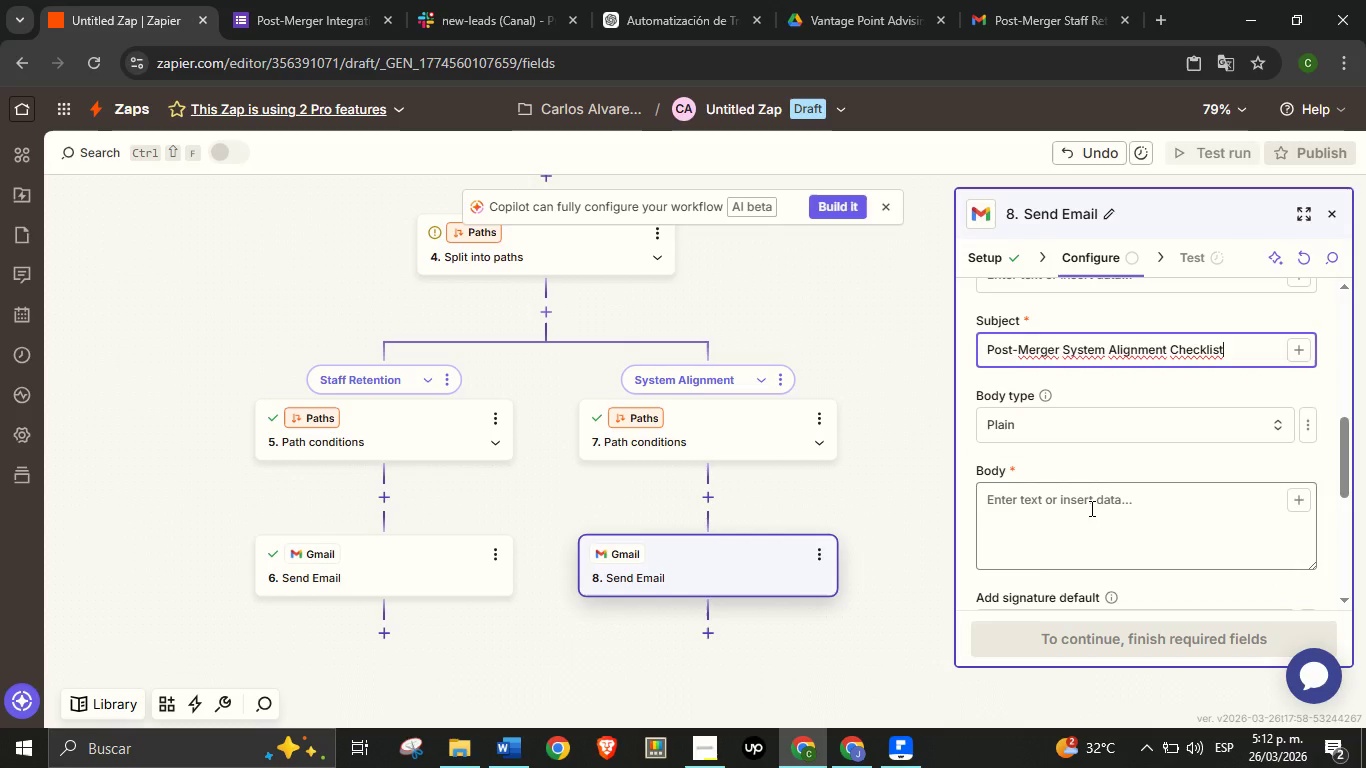 
mouse_move([1077, 472])
 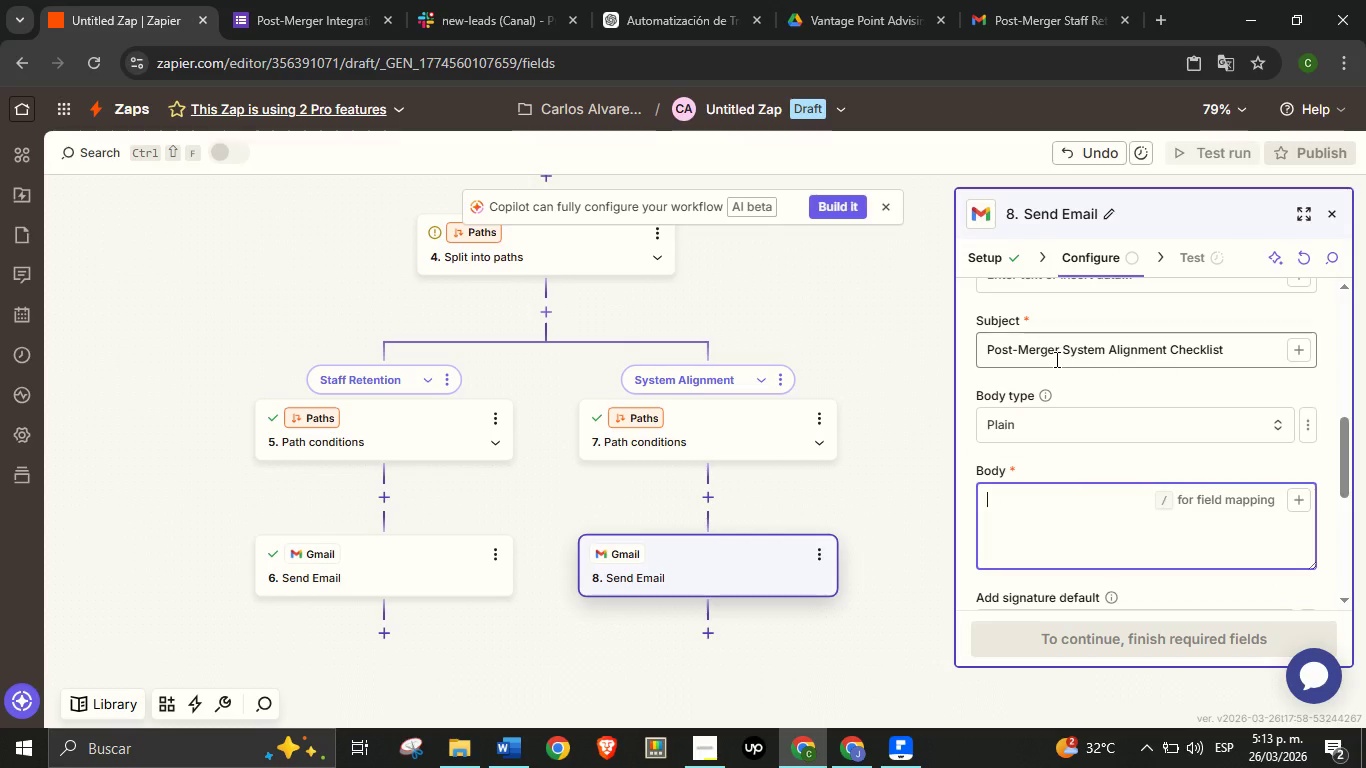 
key(CapsLock)
 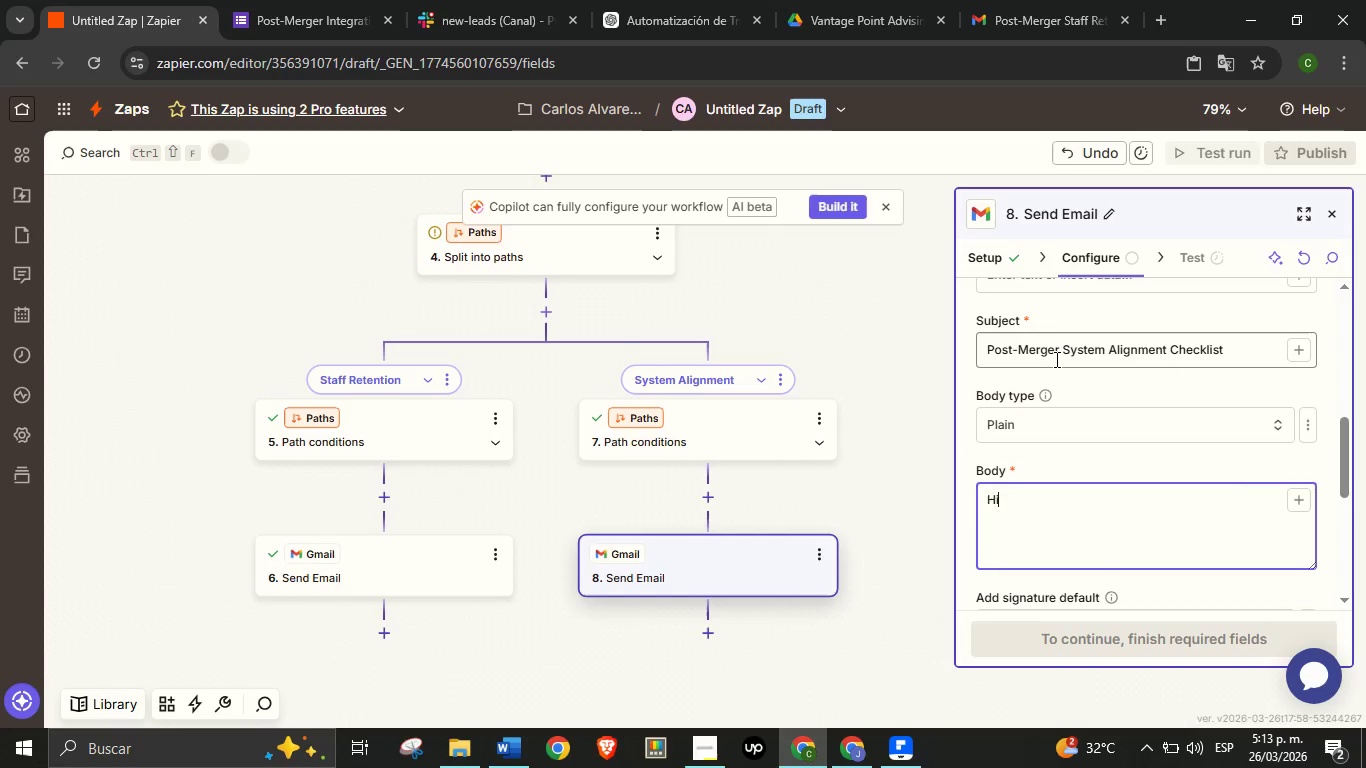 
key(H)
 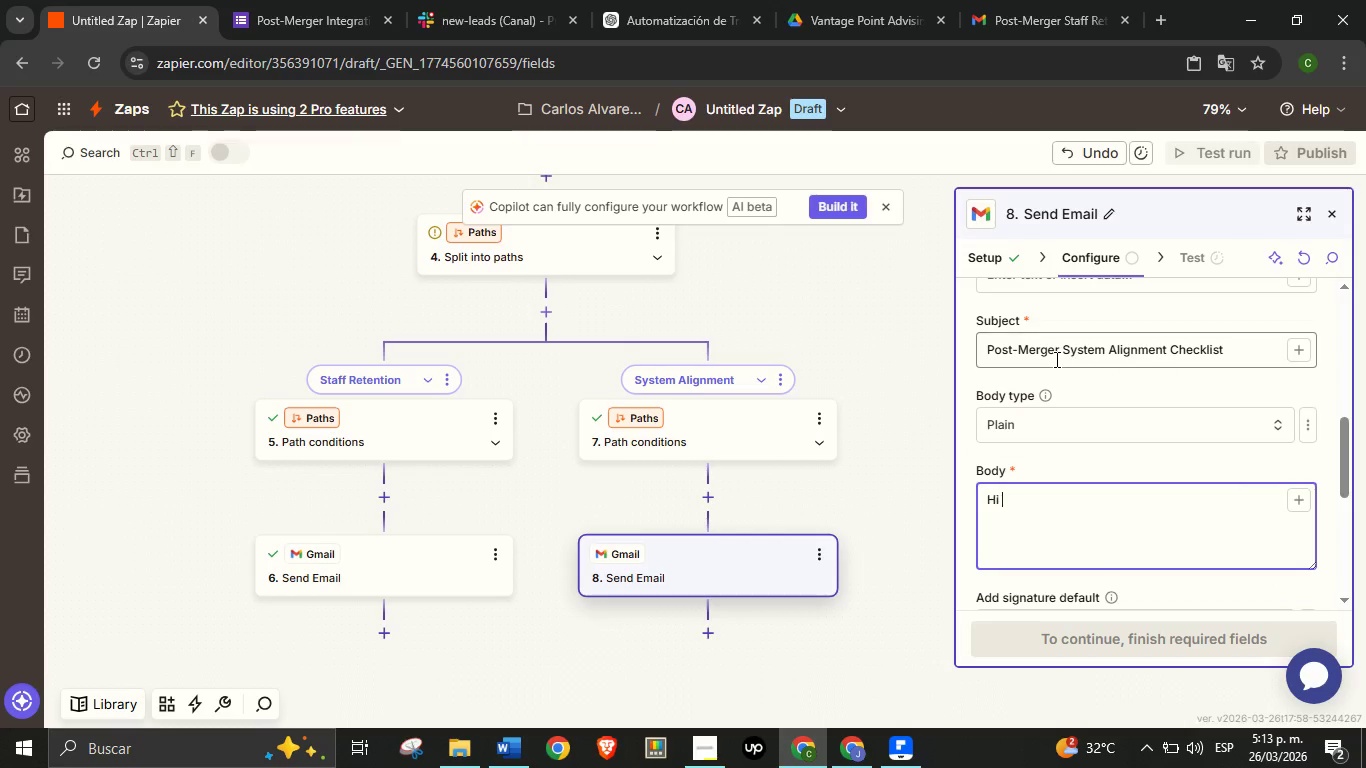 
key(CapsLock)
 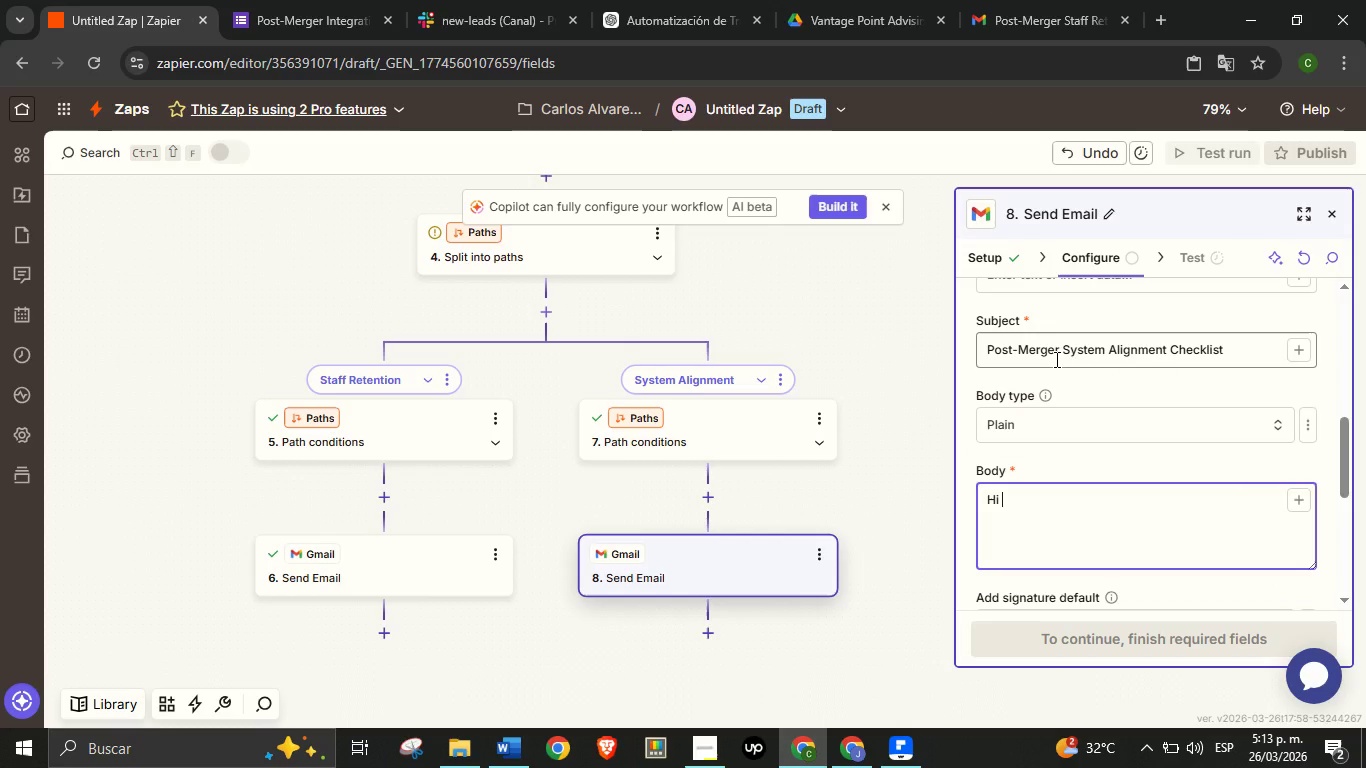 
key(I)
 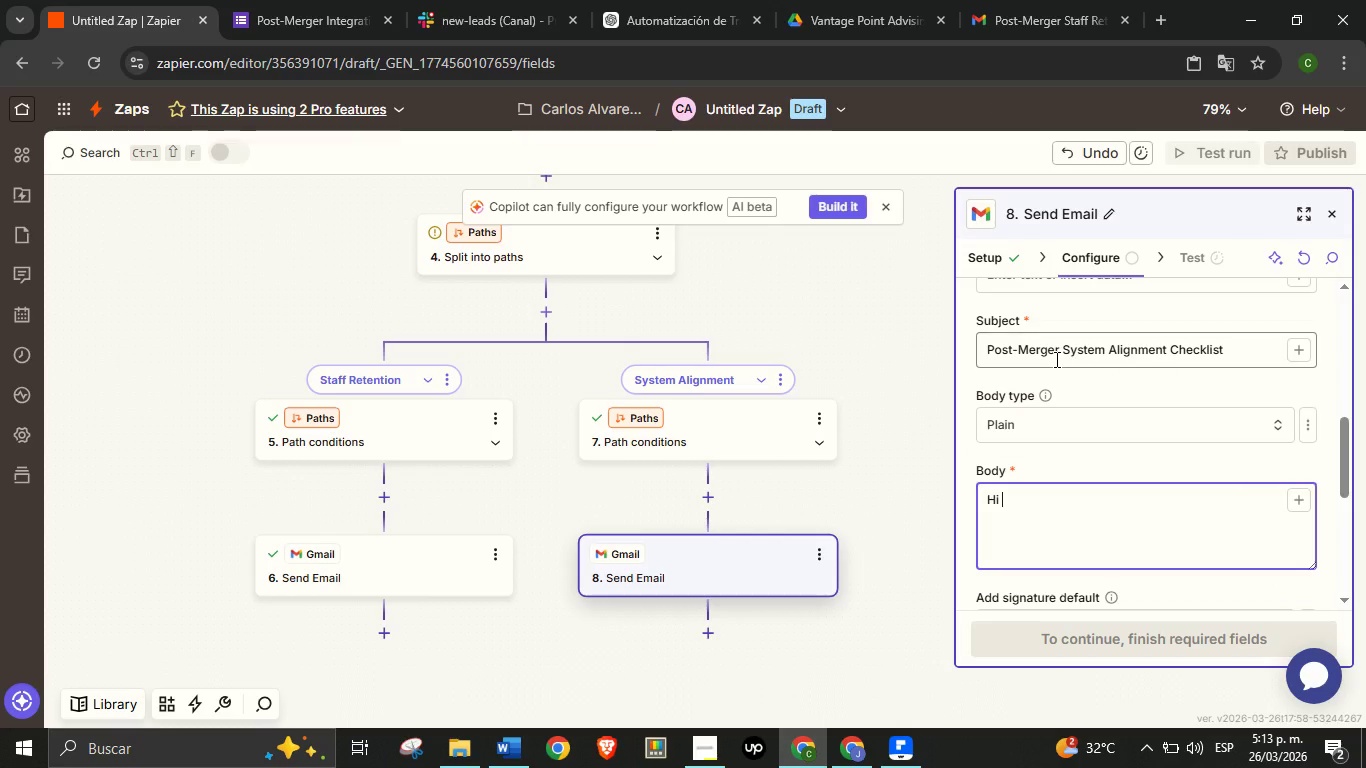 
key(Space)
 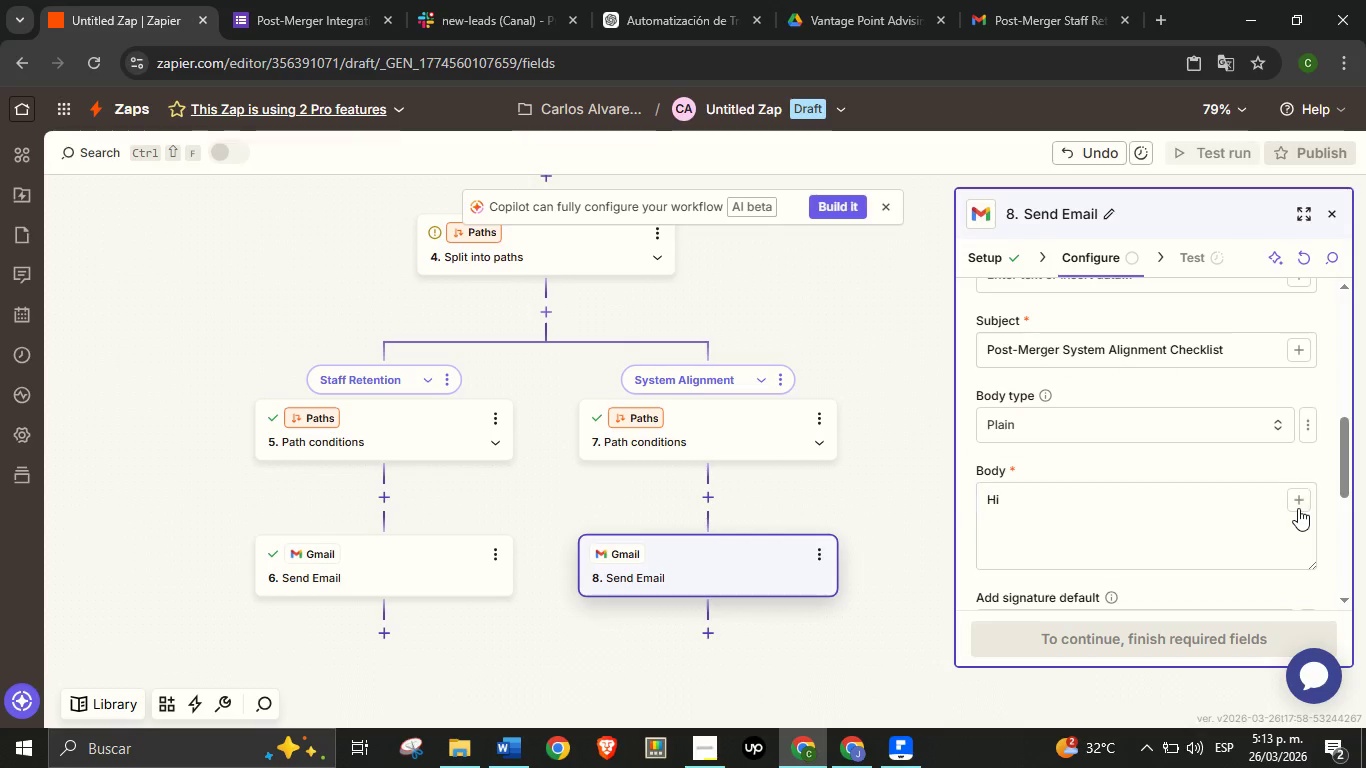 
left_click([1298, 508])
 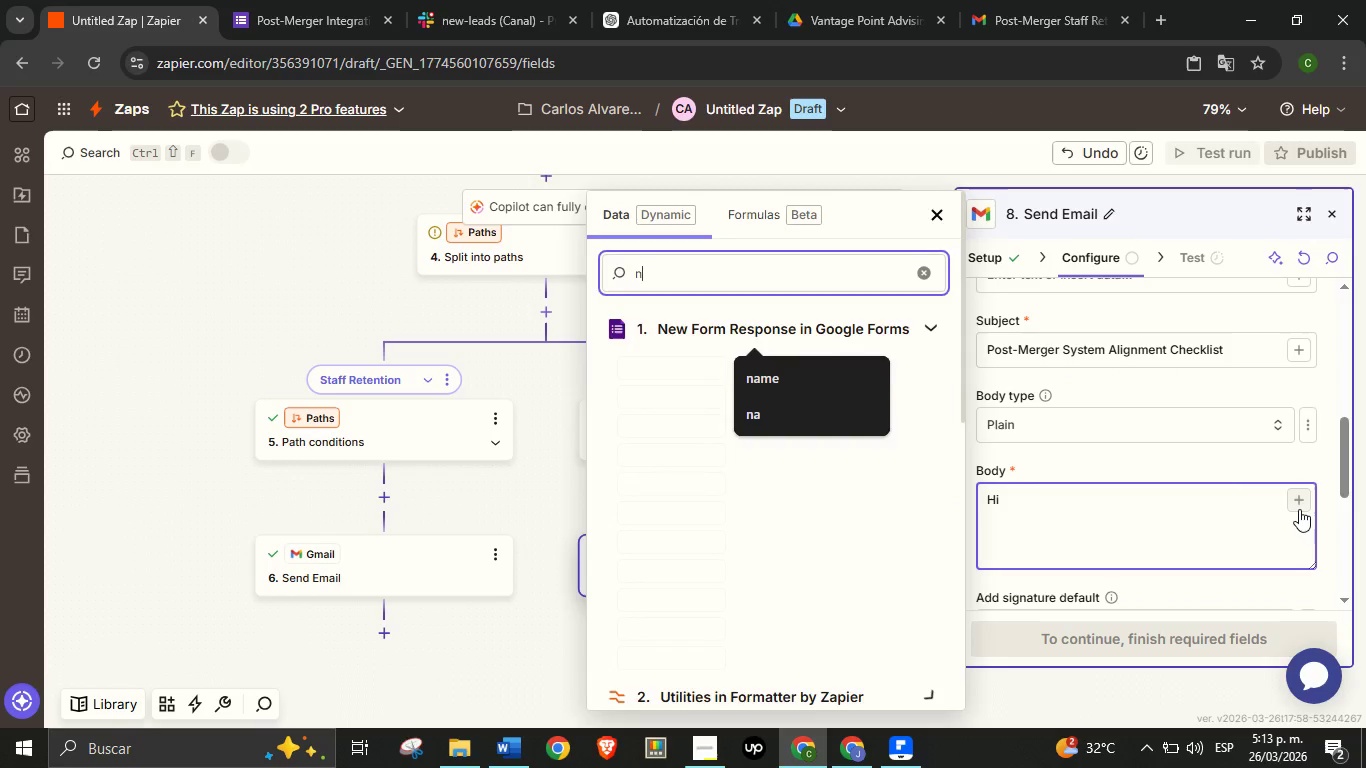 
type(name)
 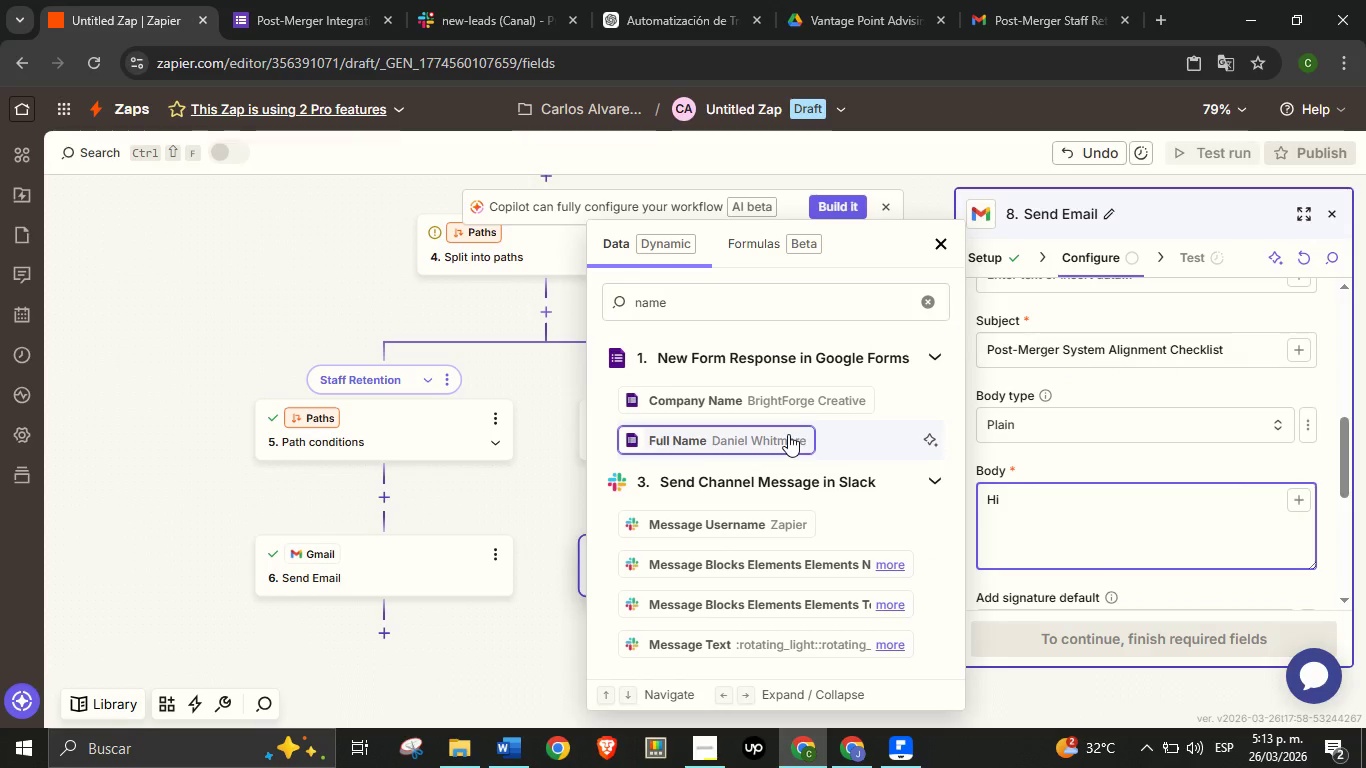 
left_click([788, 434])
 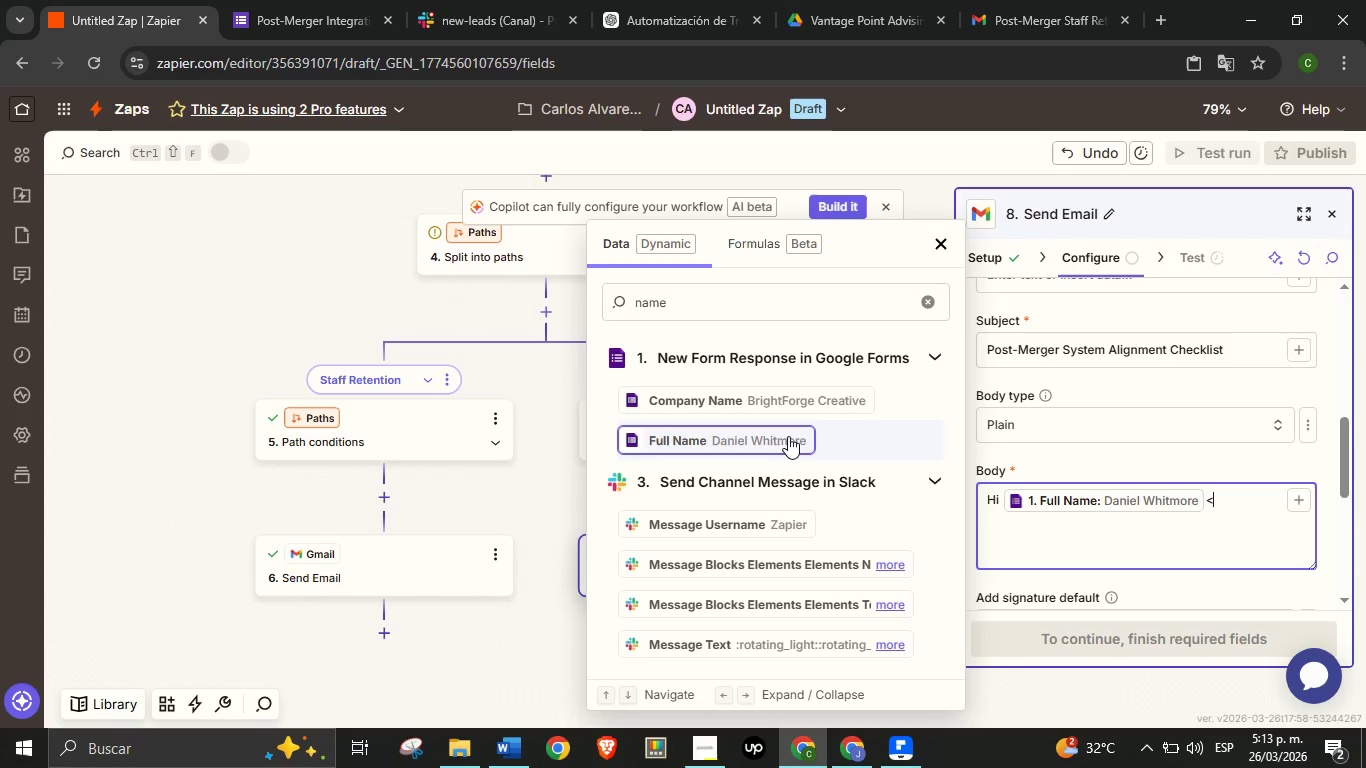 
key(Break)
 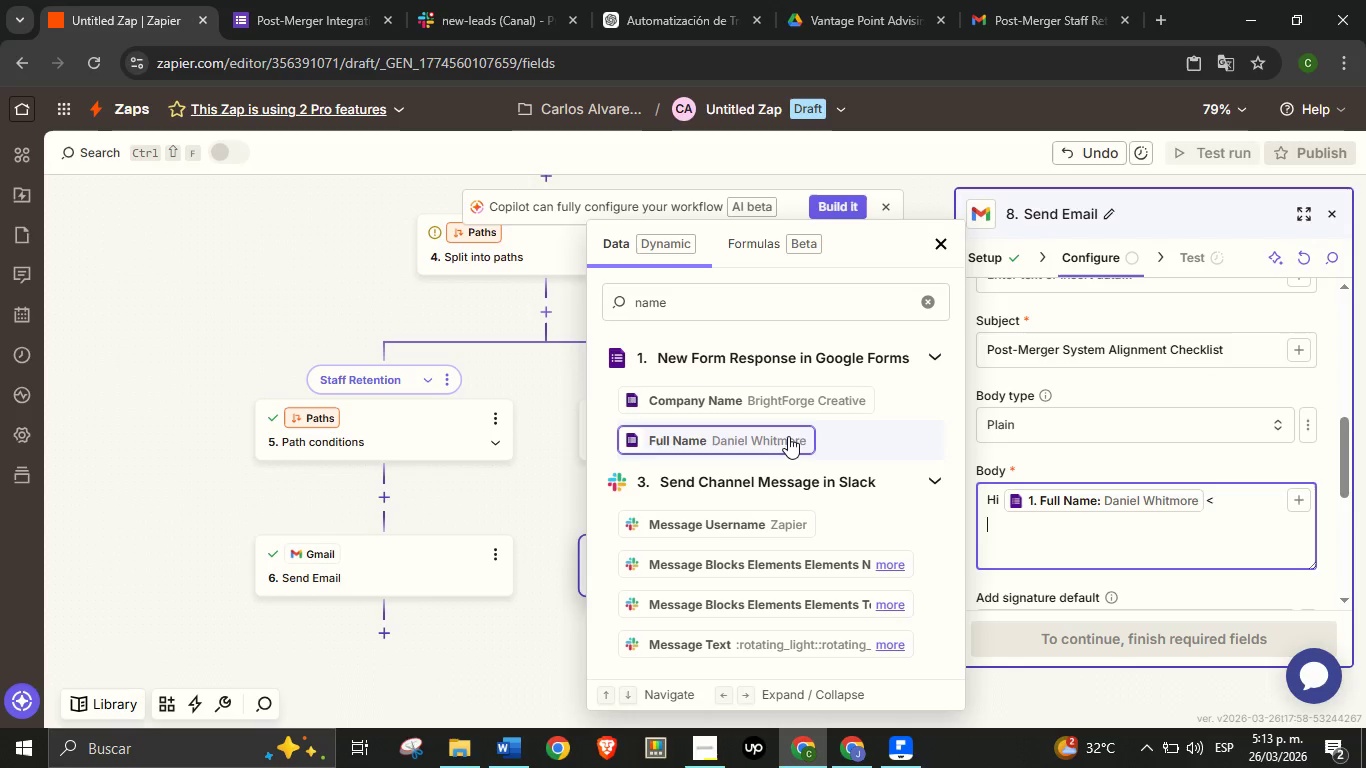 
key(Enter)
 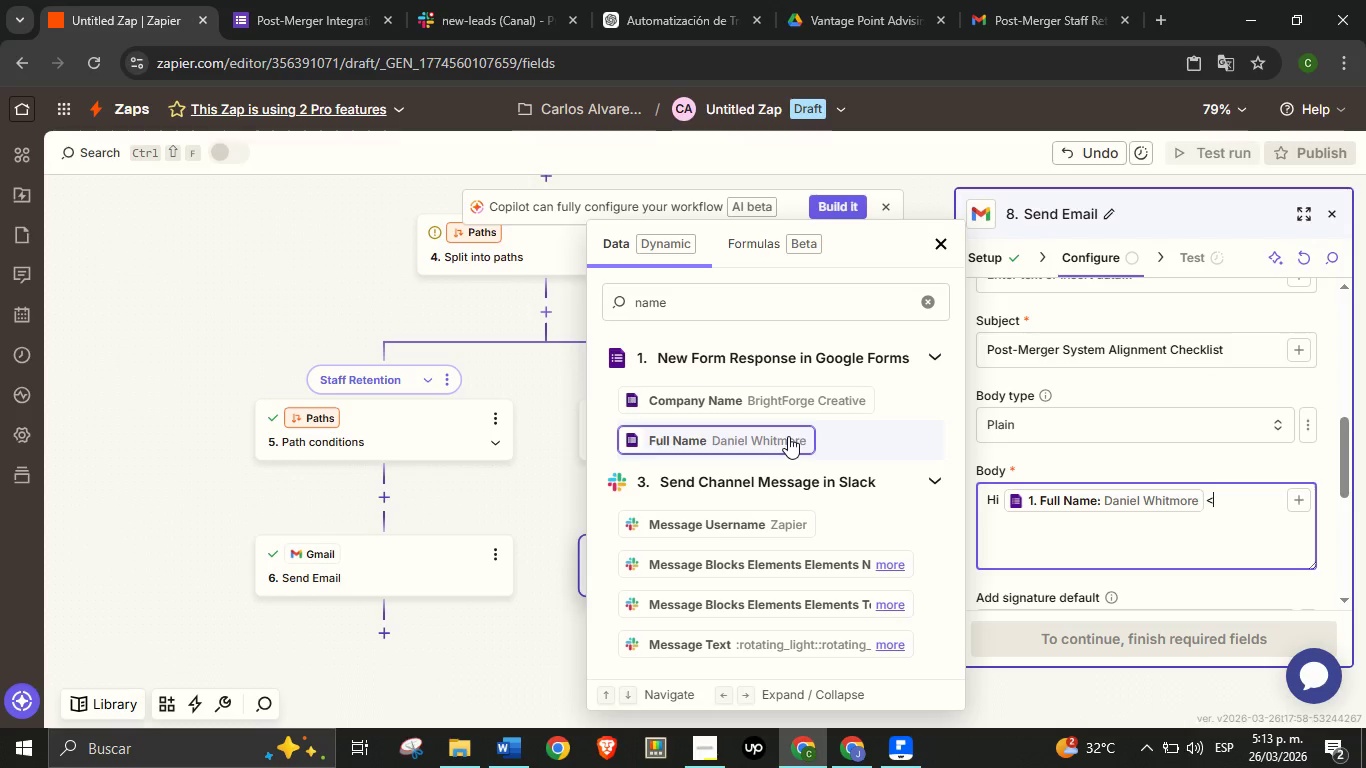 
key(Backspace)
 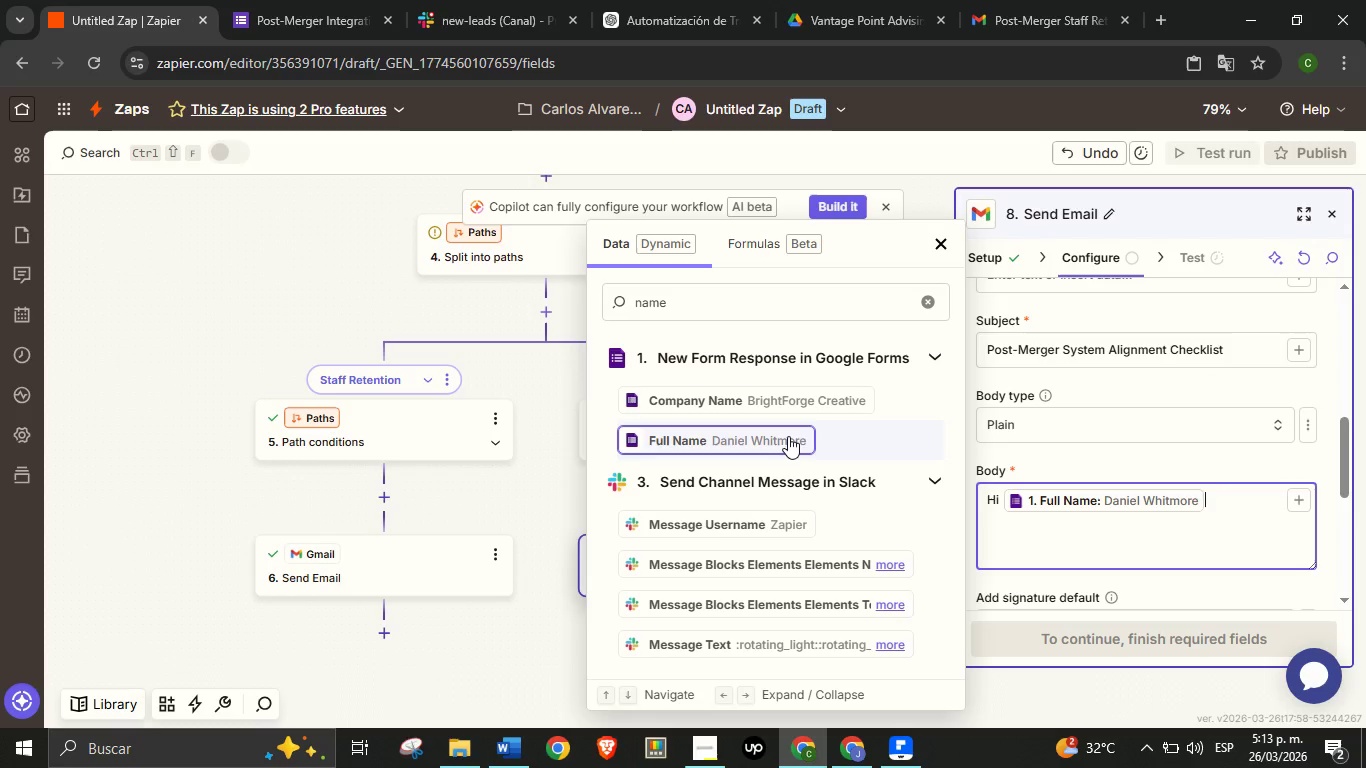 
key(Backspace)
 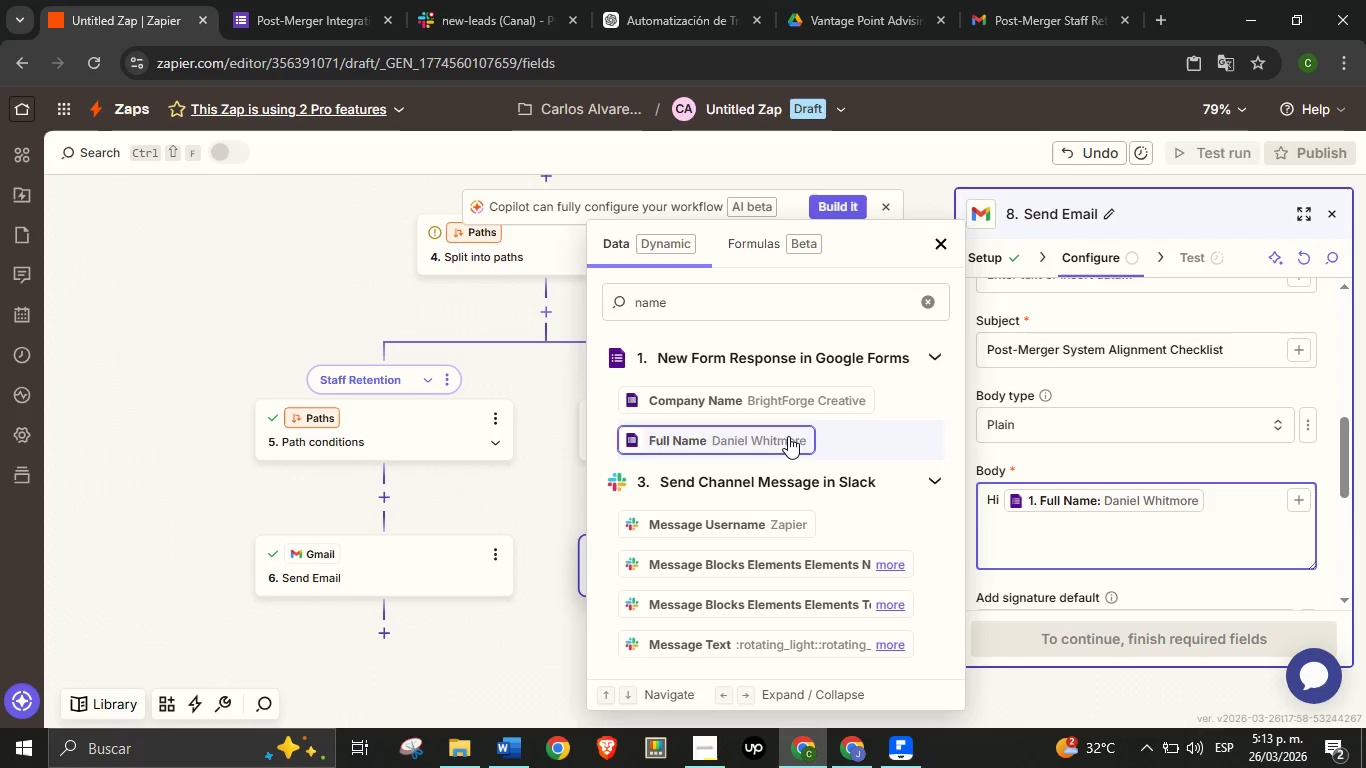 
key(Comma)
 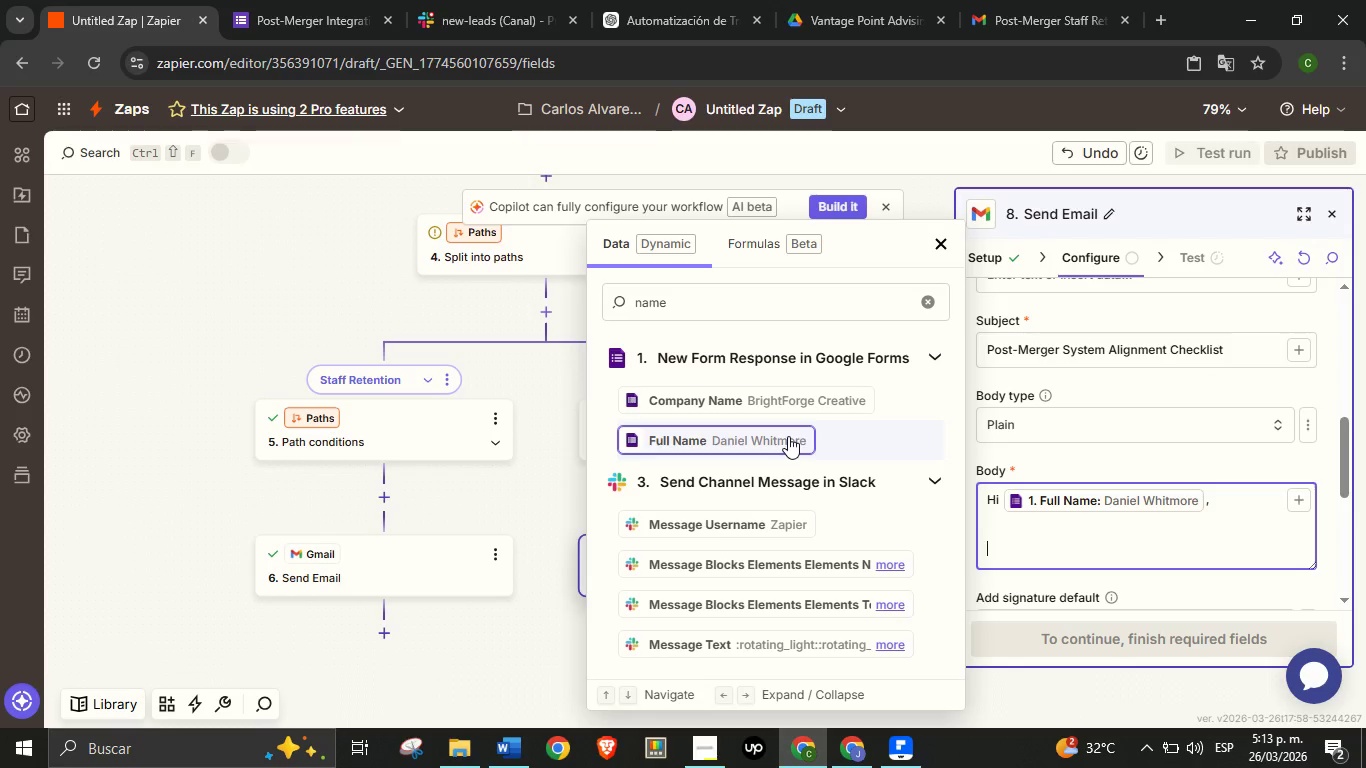 
key(Enter)
 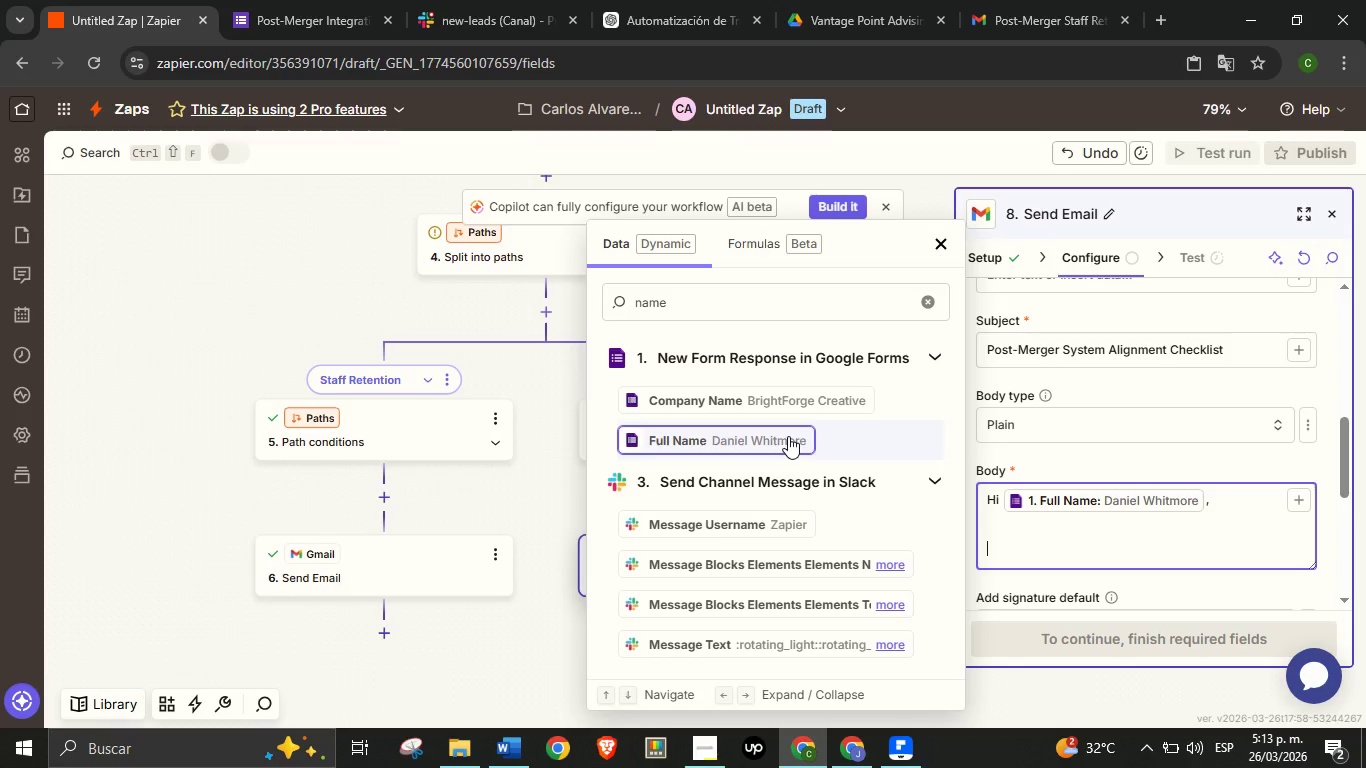 
key(Enter)
 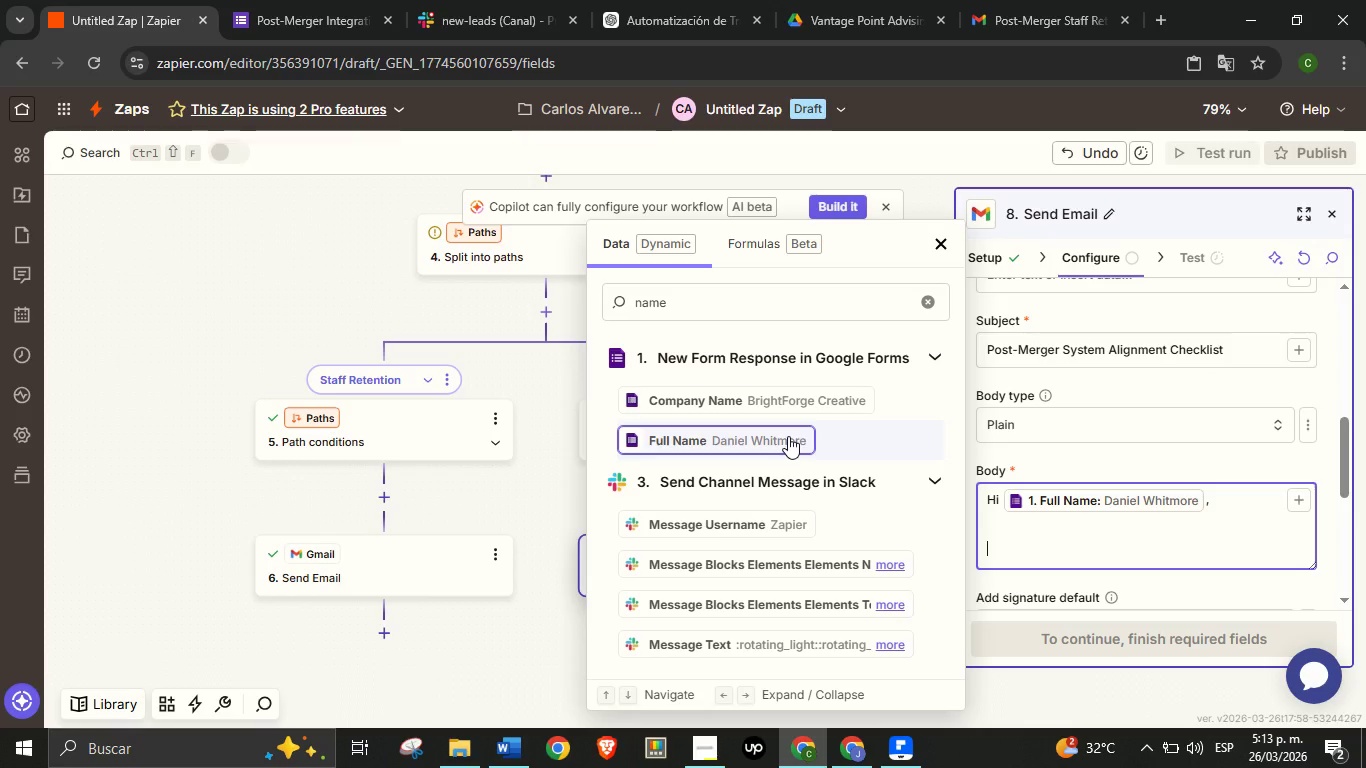 
type(Thank you )
key(Backspace)
type( for co)
key(Backspace)
type(onc)
key(Backspace)
type(tacting Vantage Point Advising.)
 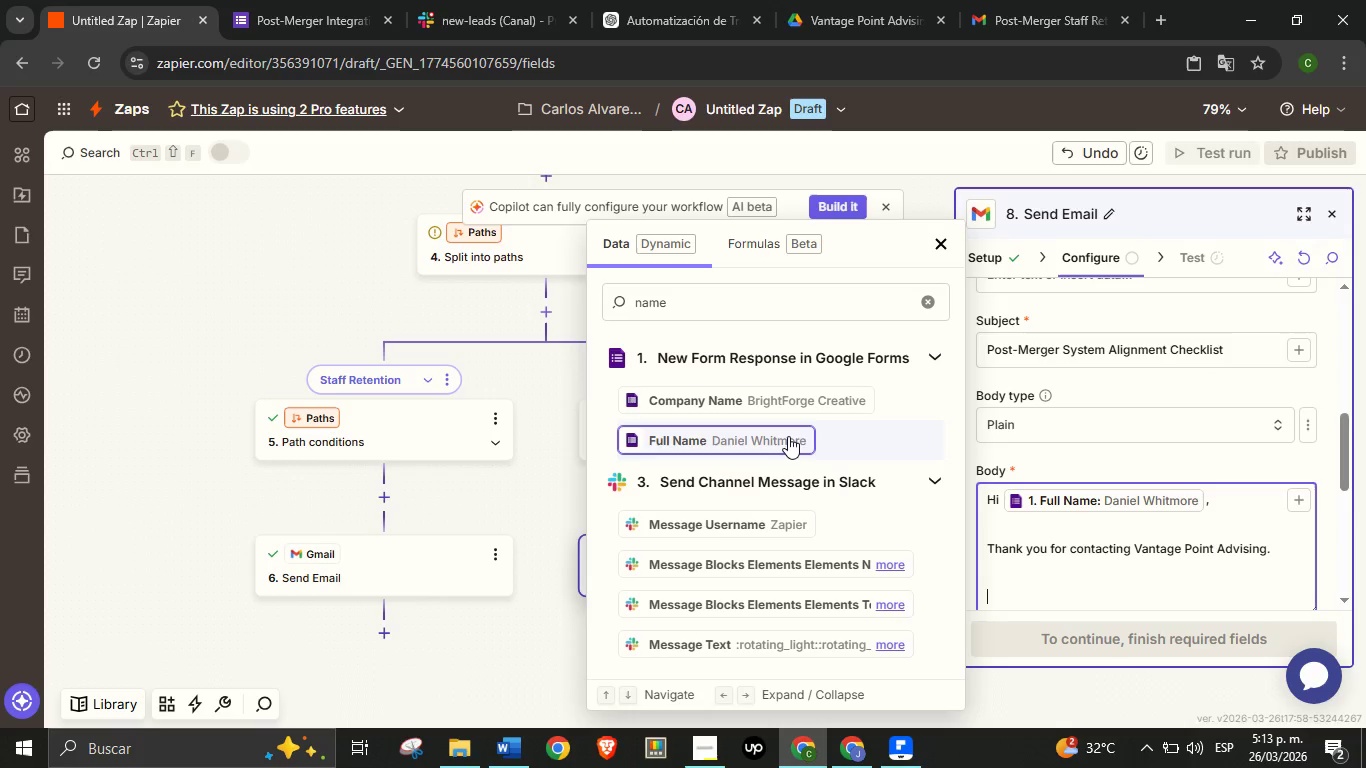 
key(Enter)
 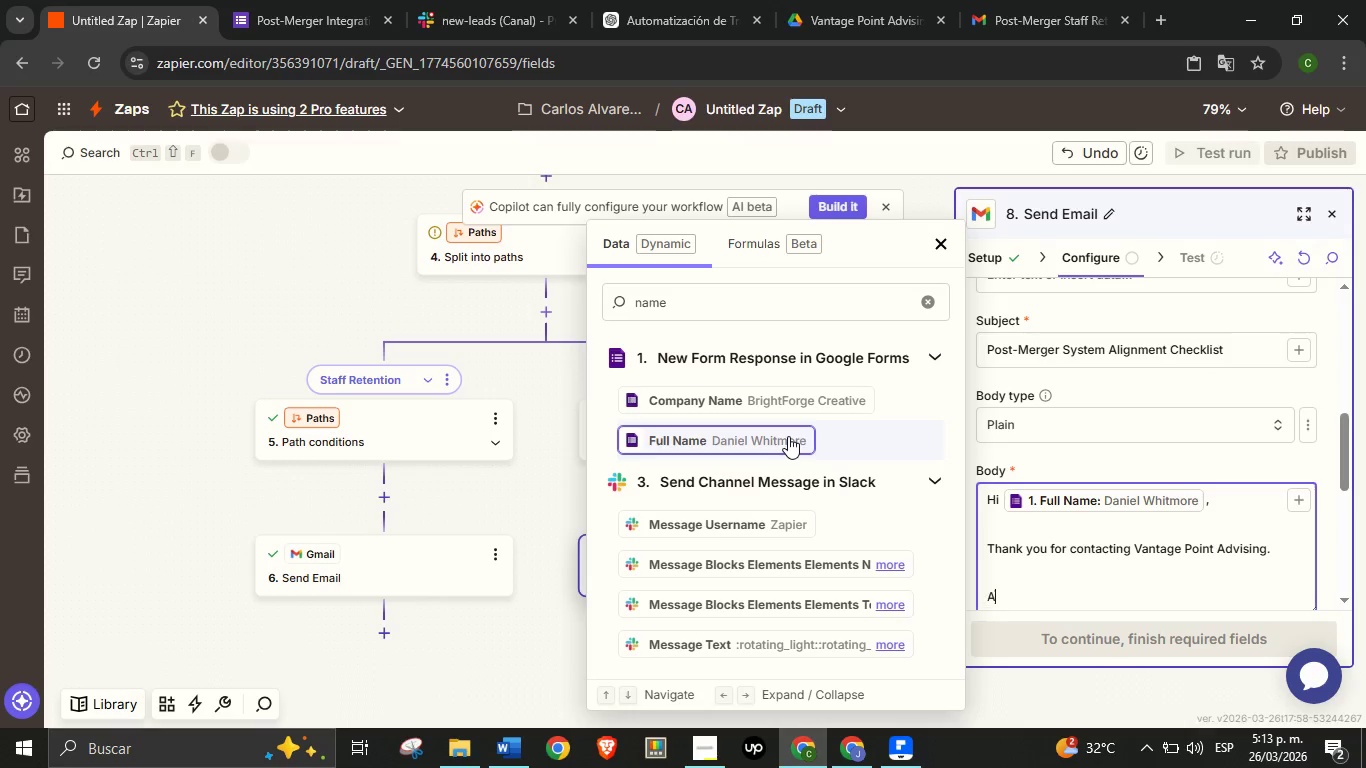 
key(Enter)
 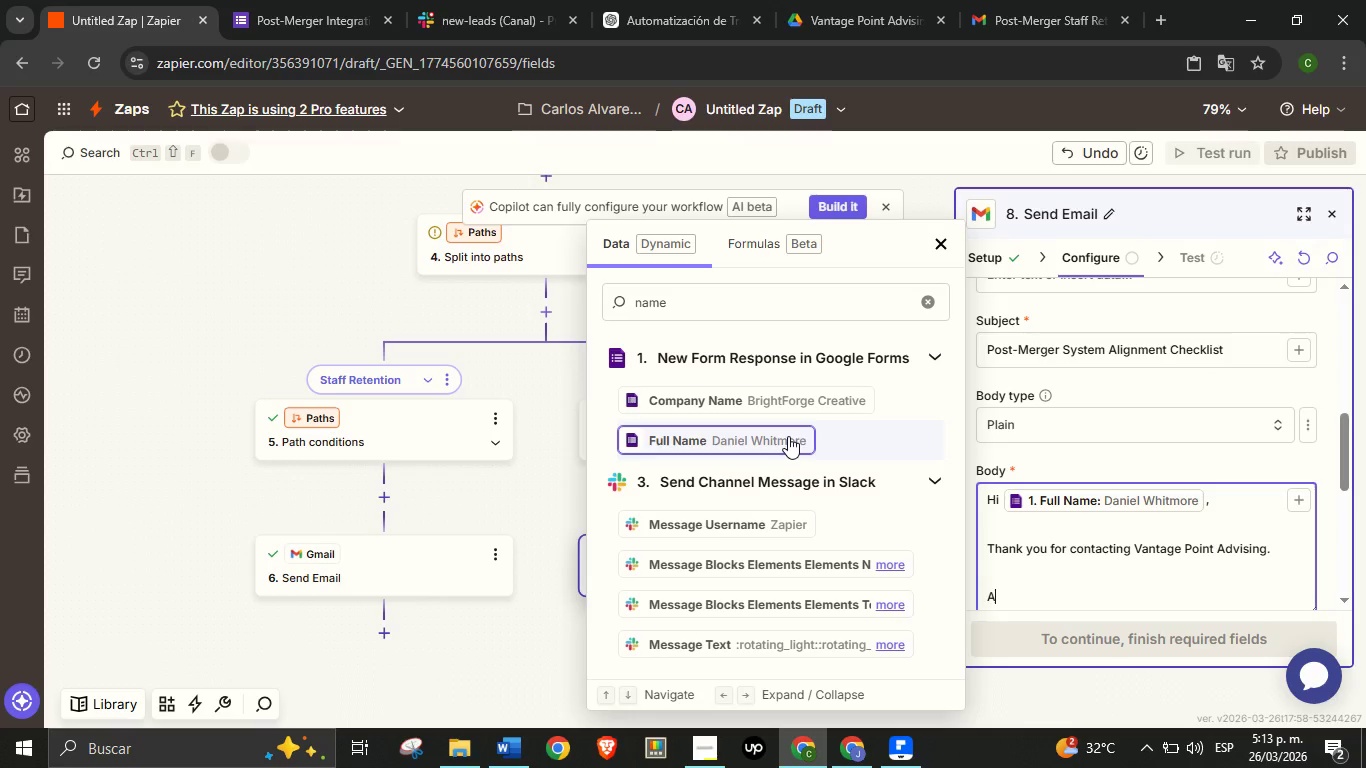 
type(Alig)
 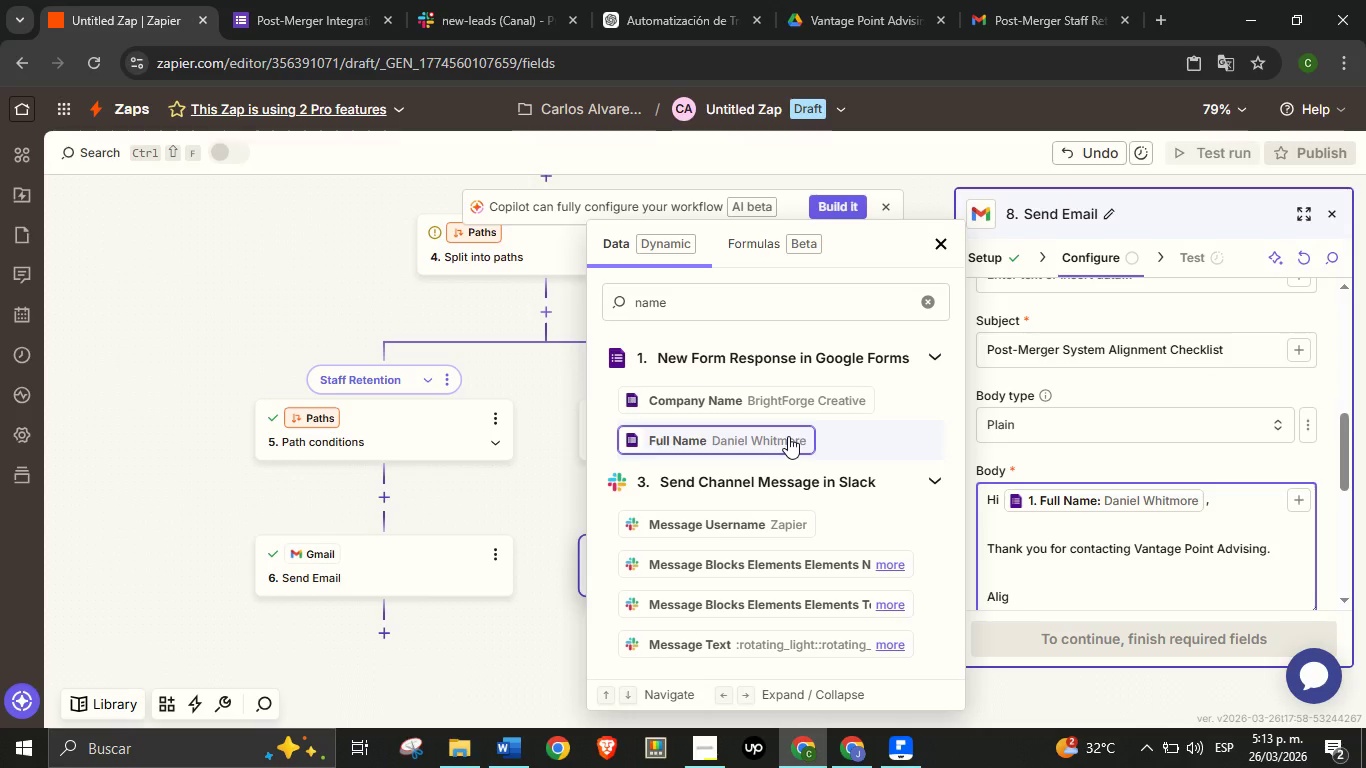 
type(ning)
 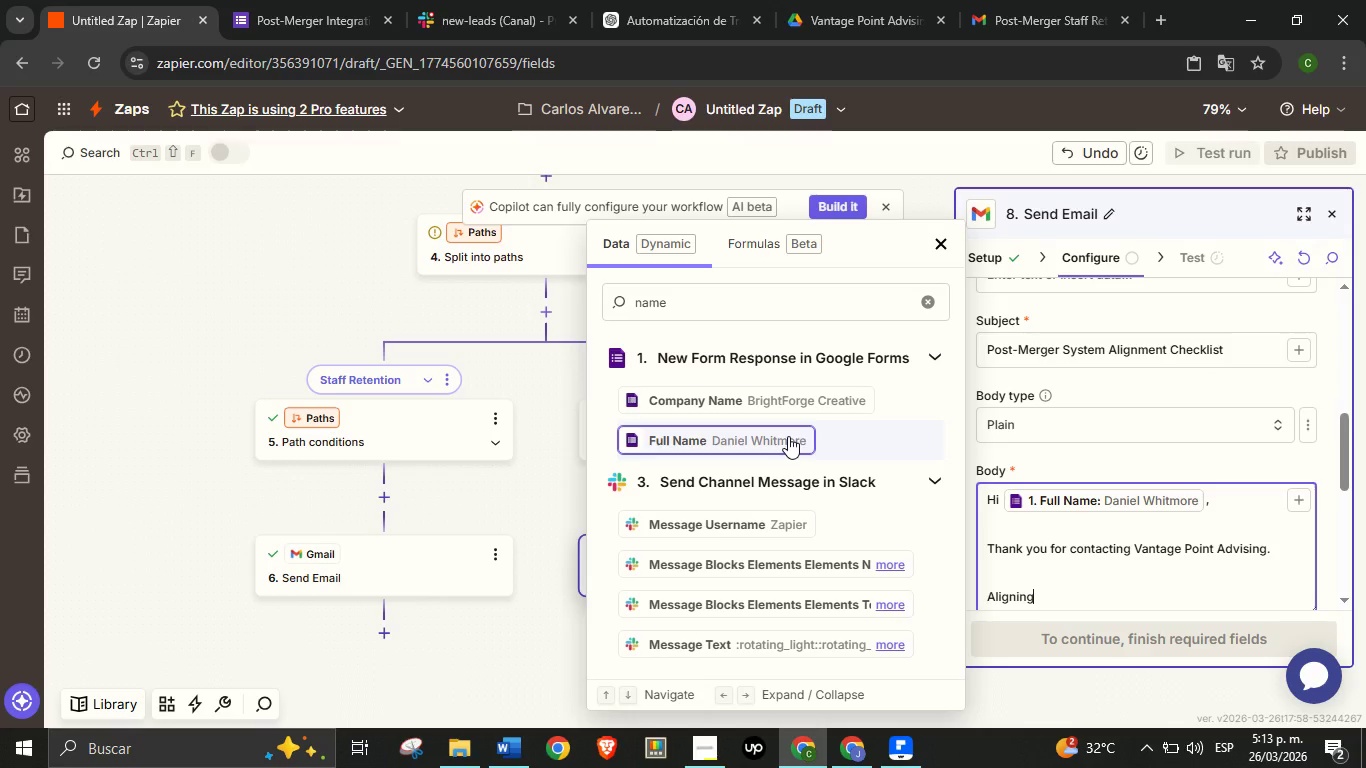 
type( systems )
 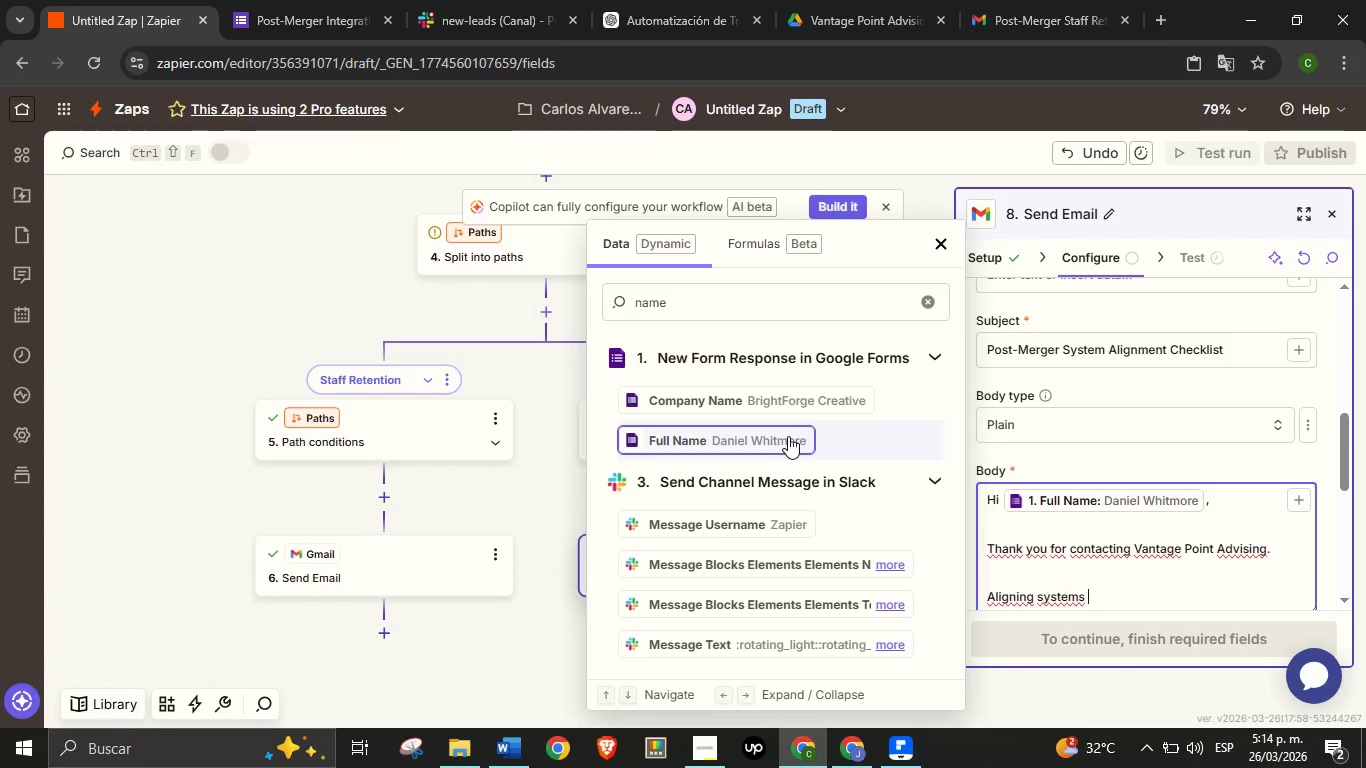 
wait(19.5)
 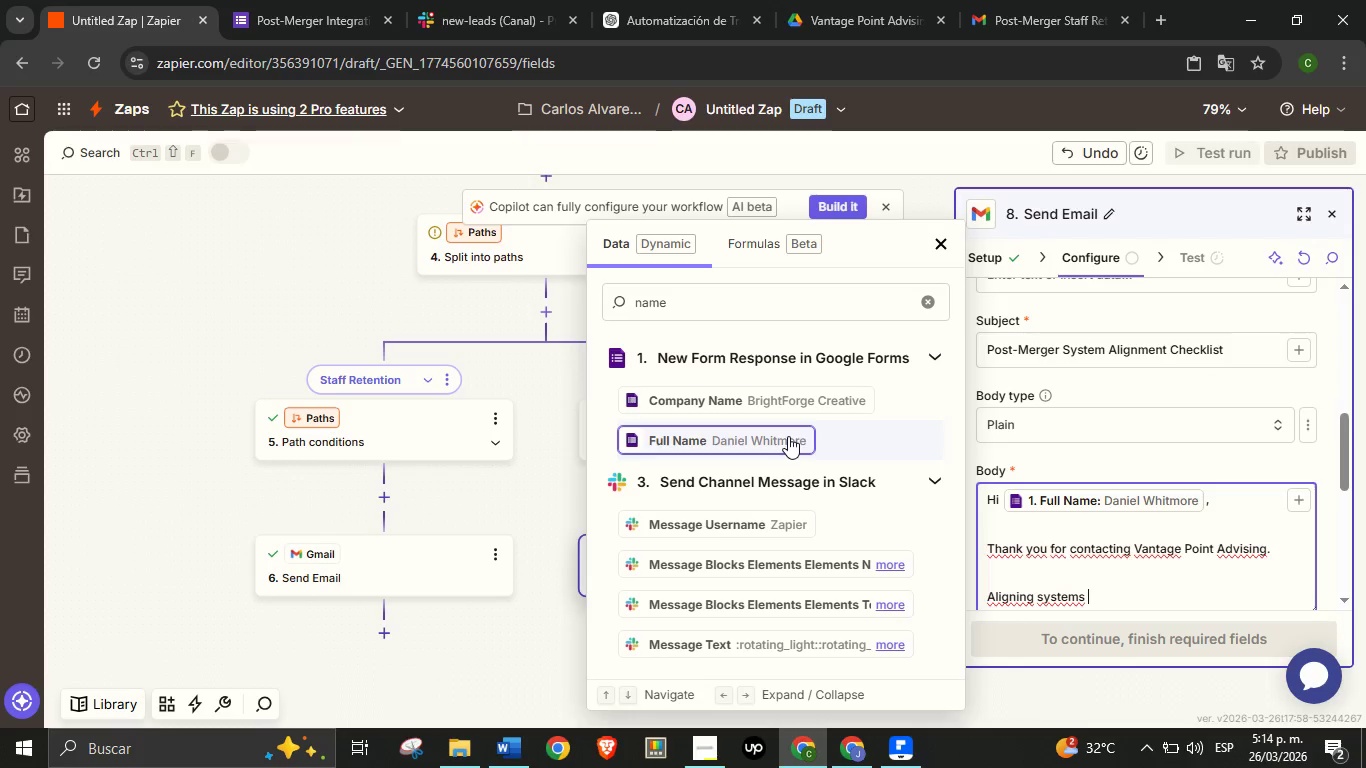 
type(after a merger is essential for opet)
key(Backspace)
type(rational efficiency.)
 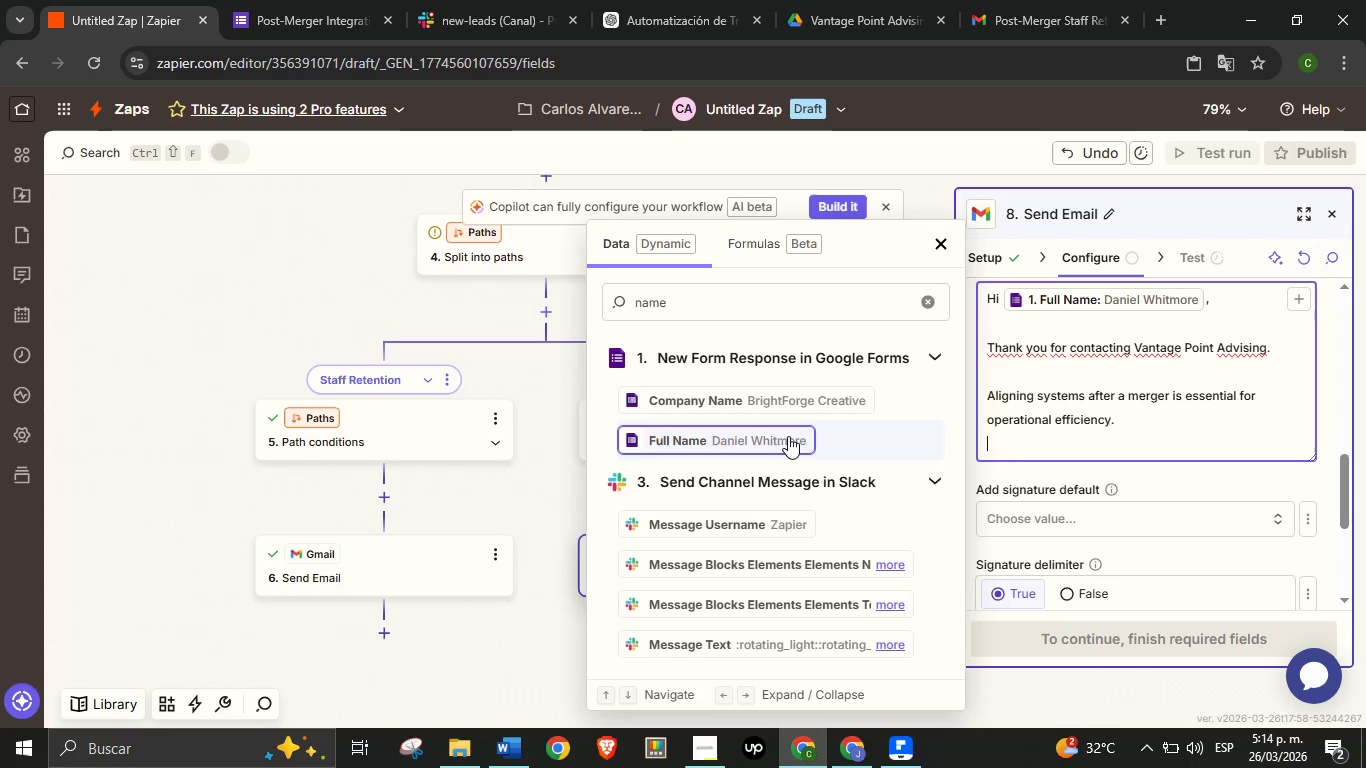 
key(Enter)
 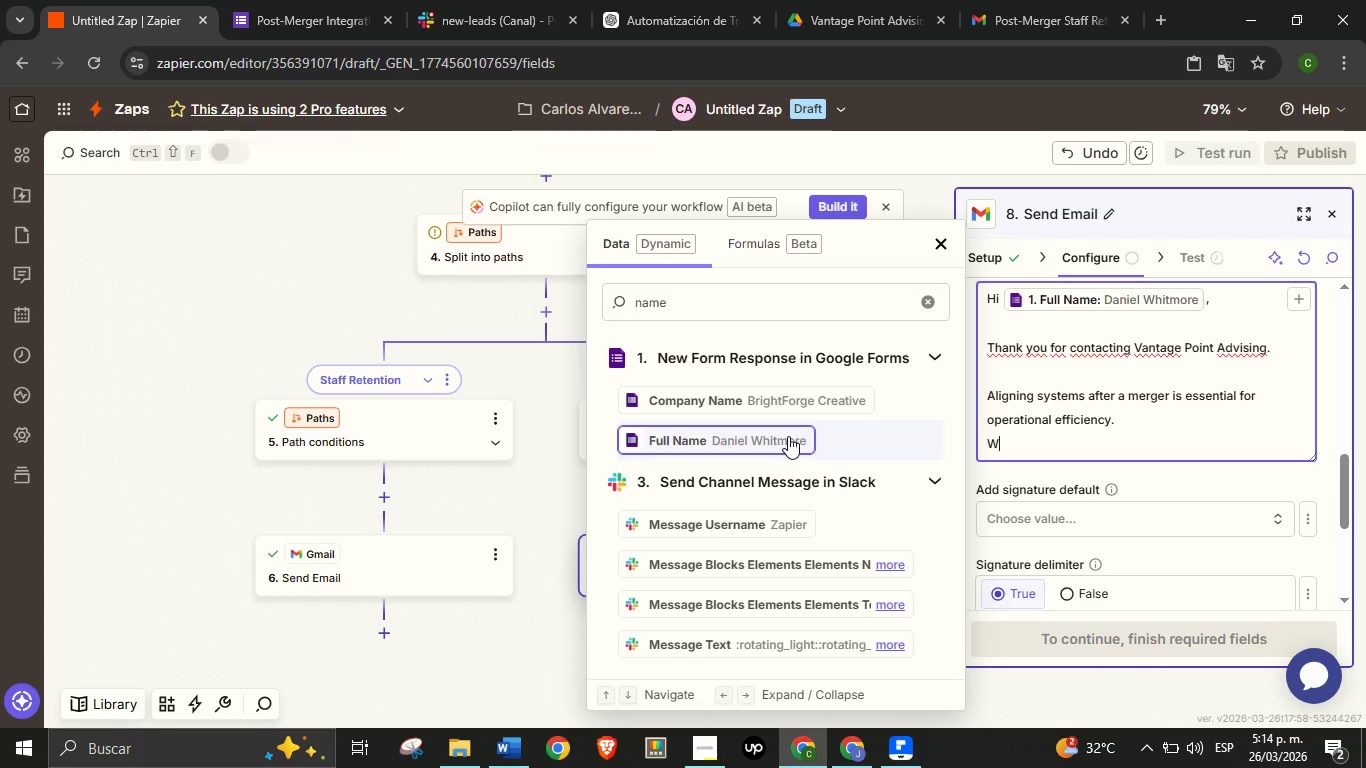 
type(We[ve prepared a resource )
 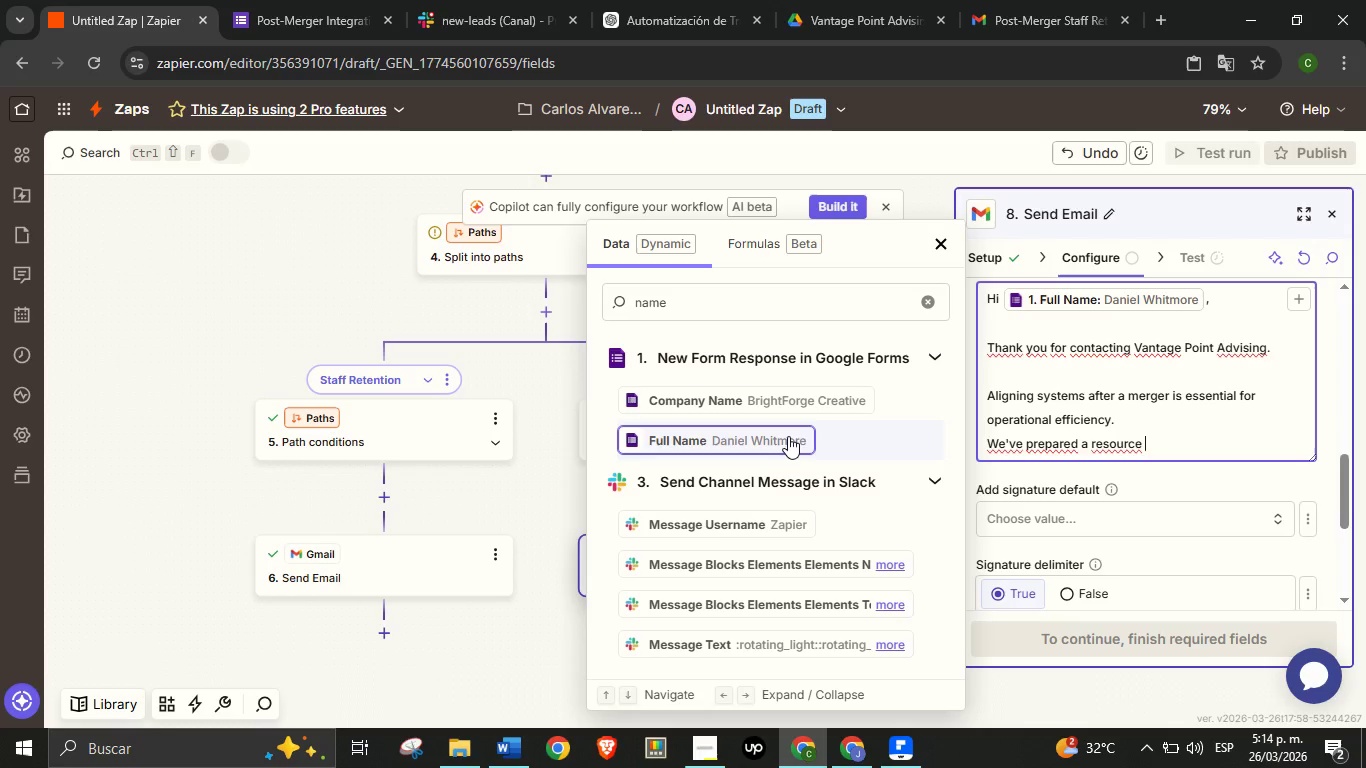 
wait(8.12)
 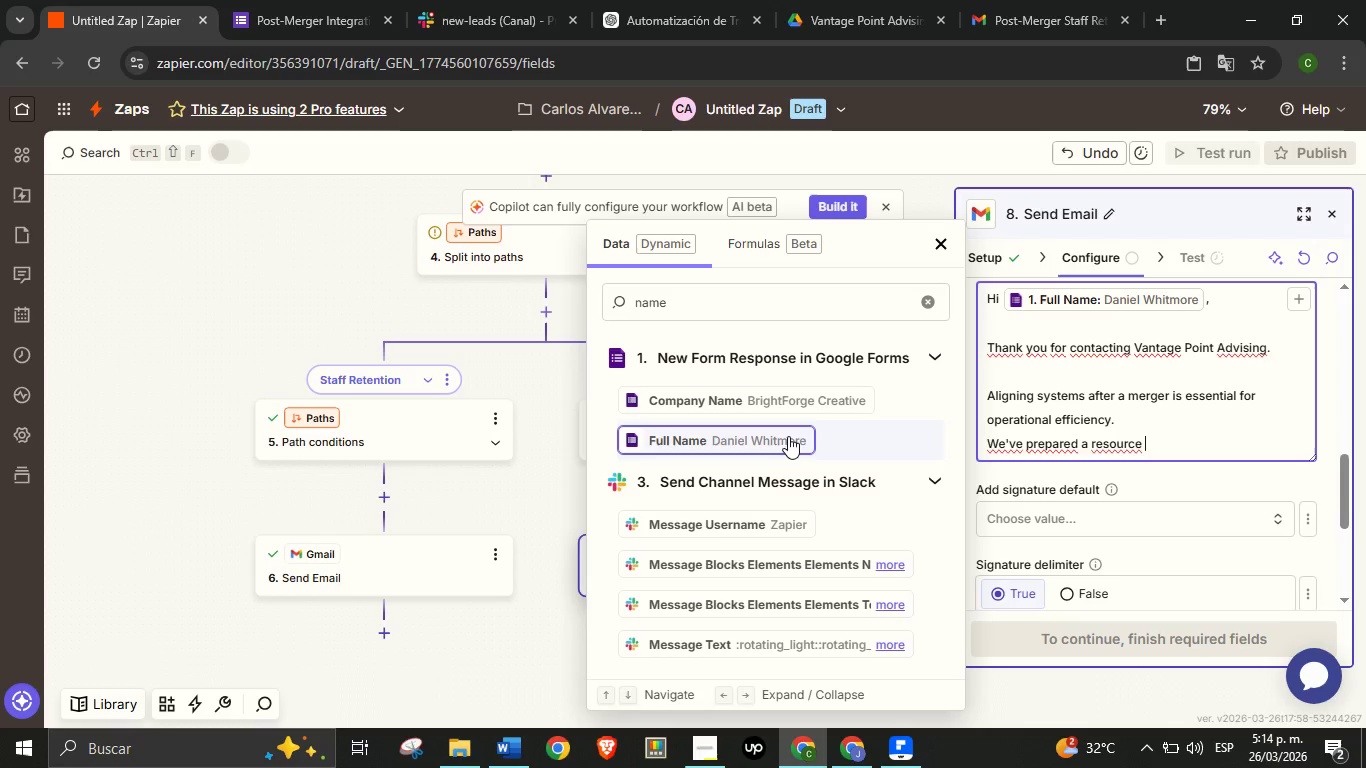 
type(to hel; )
key(Backspace)
type(p guide your process>)
 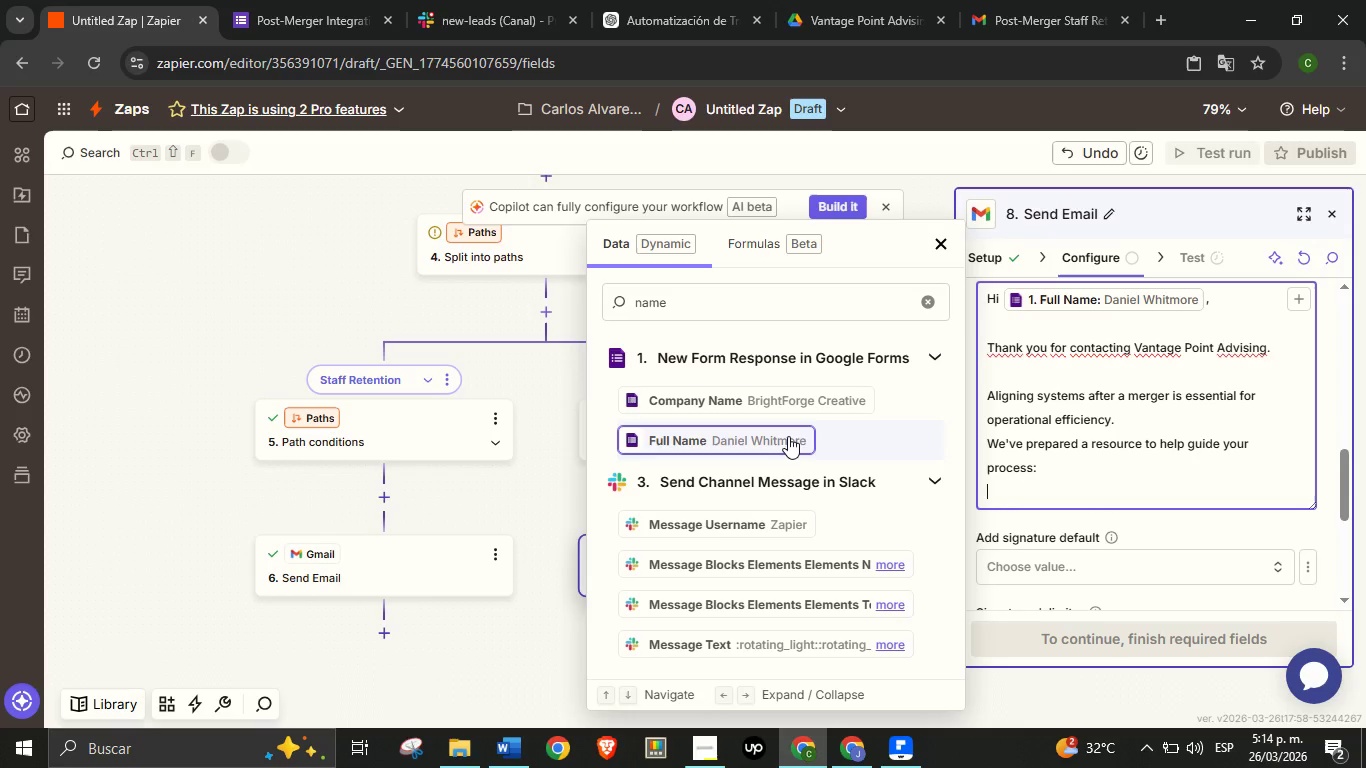 
key(Enter)
 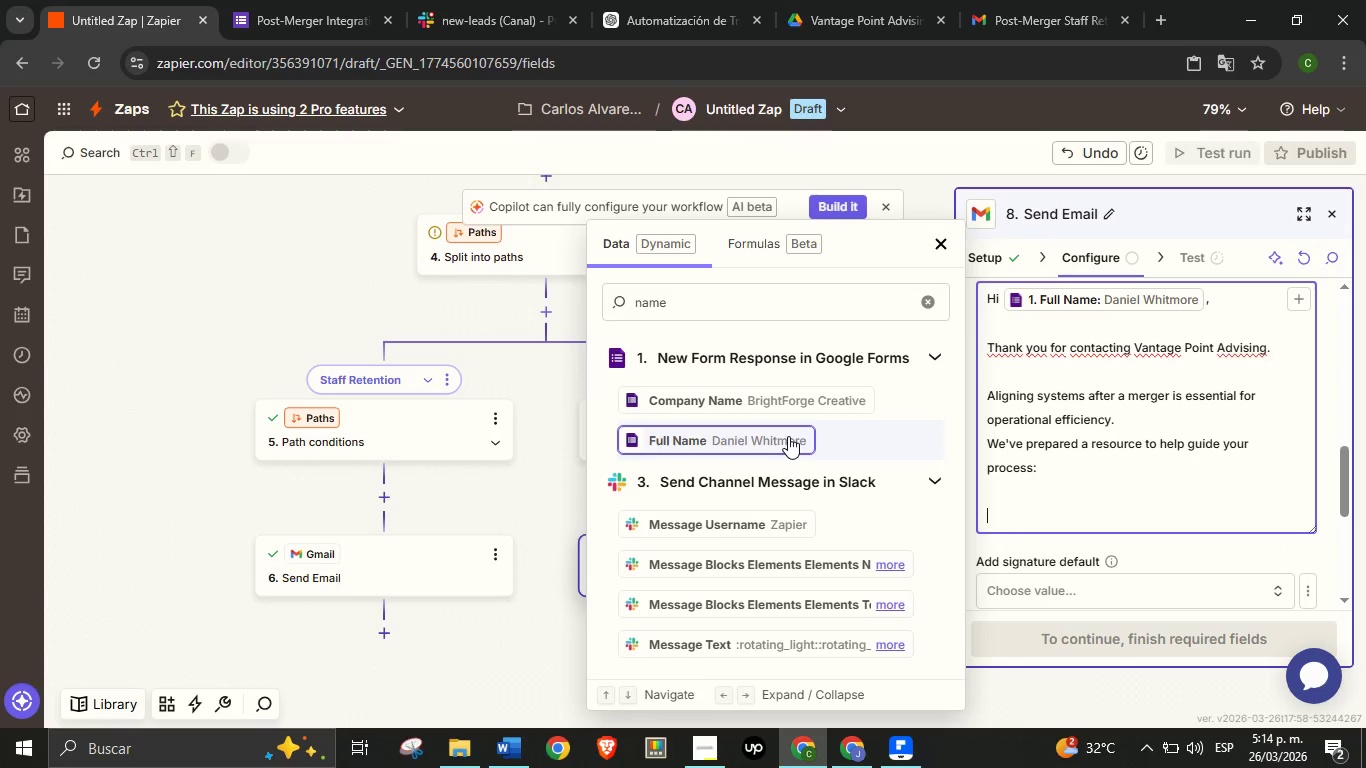 
key(Enter)
 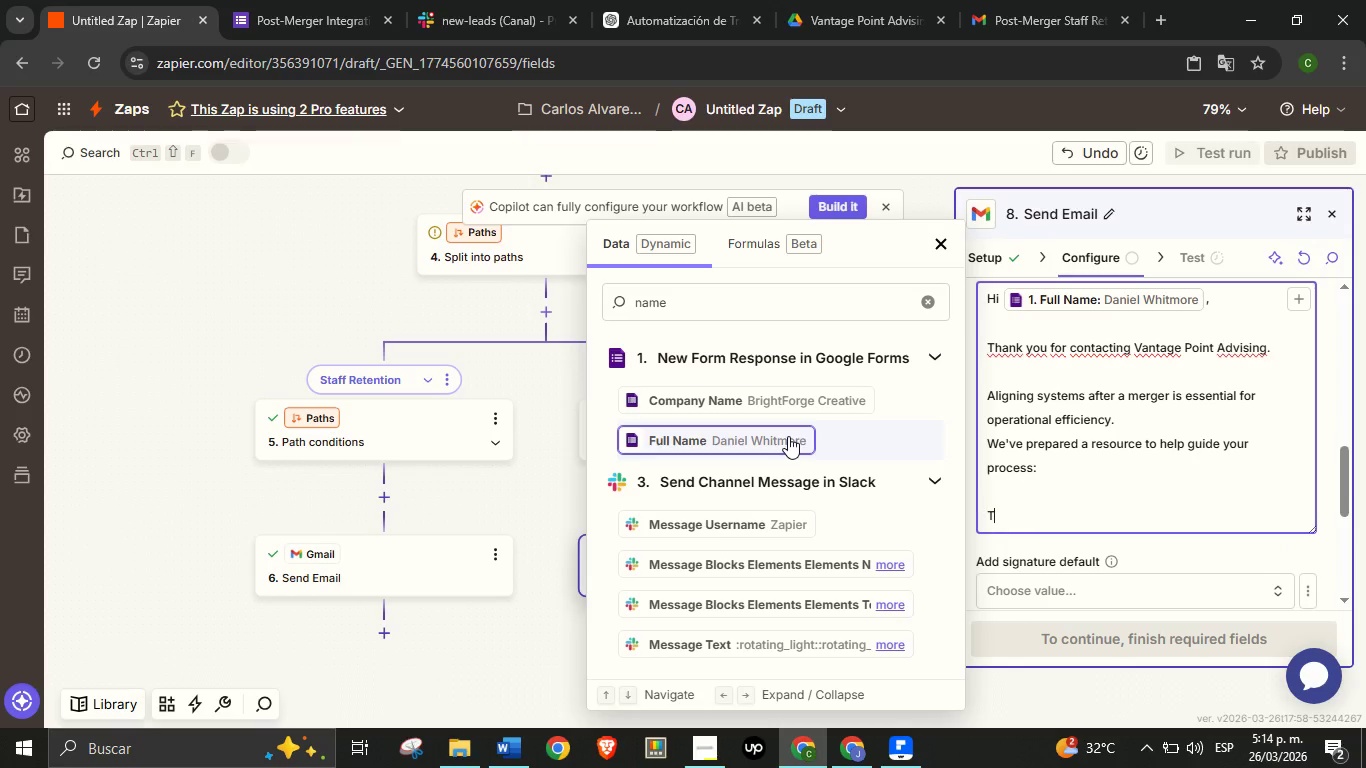 
type(Tech u)
key(Backspace)
type(Audit Checklist>)
 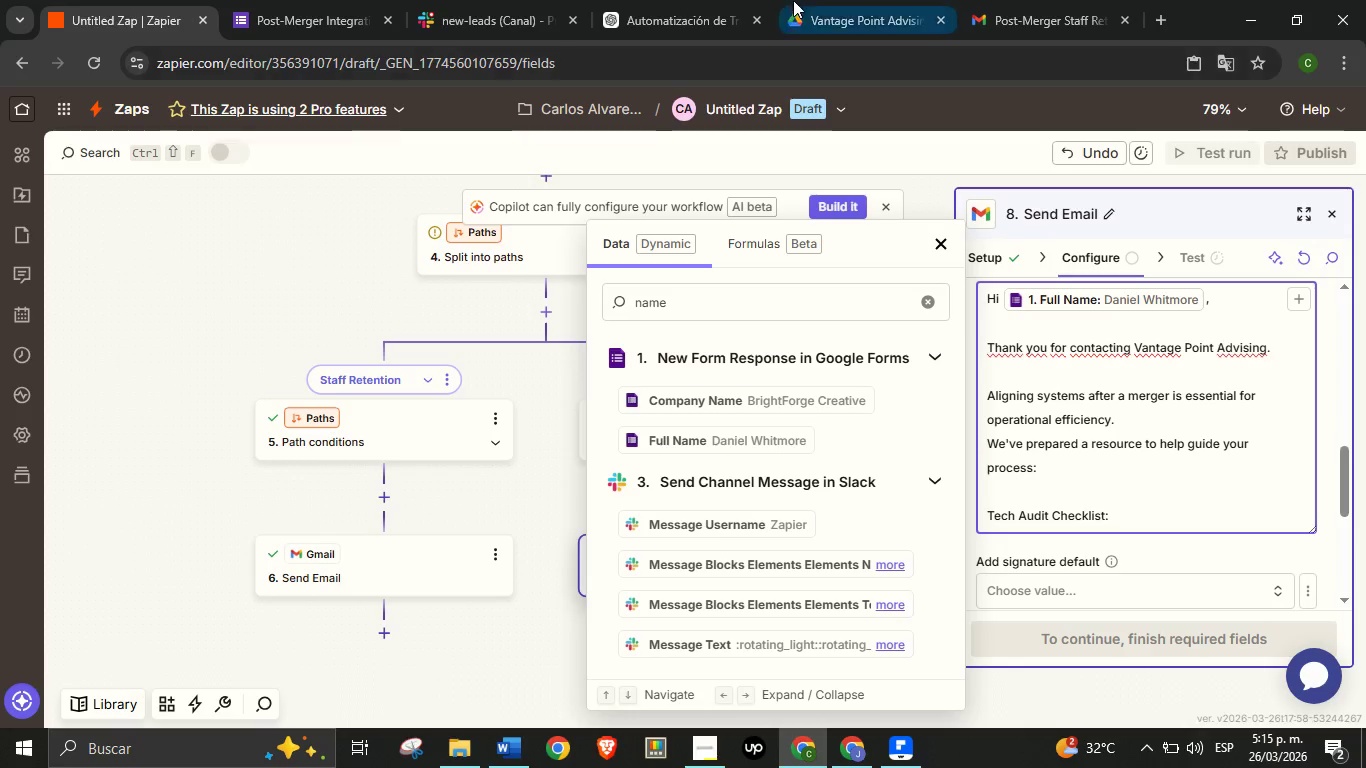 
left_click([819, 0])
 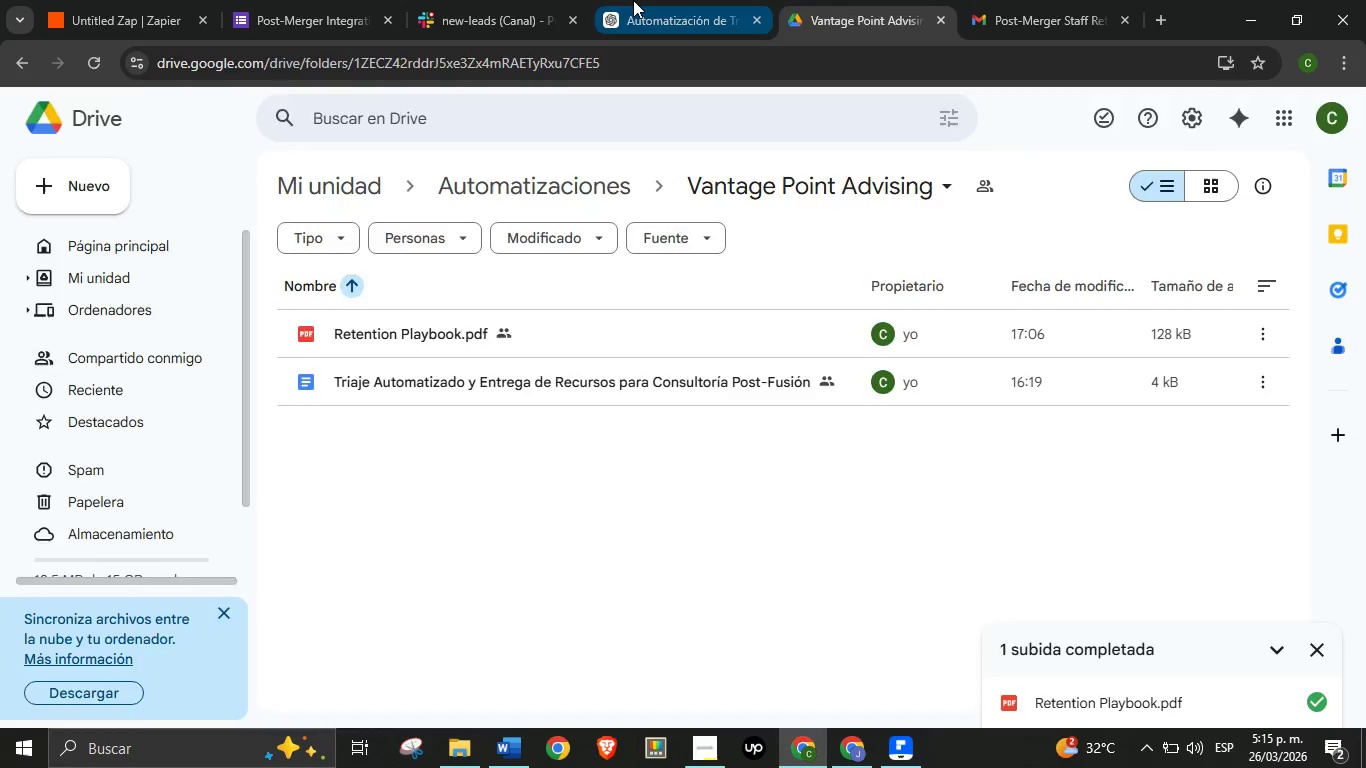 
left_click([633, 0])
 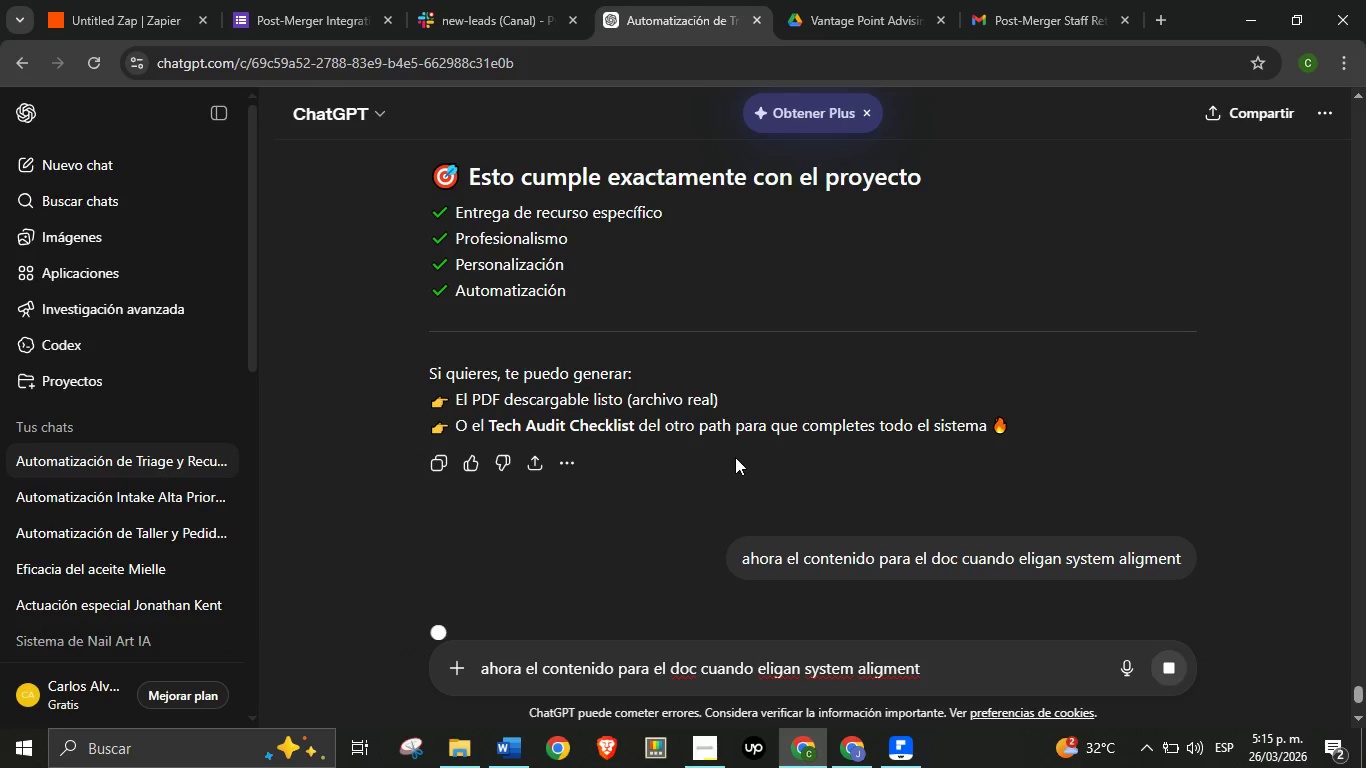 
scroll: coordinate [734, 453], scroll_direction: down, amount: 2.0
 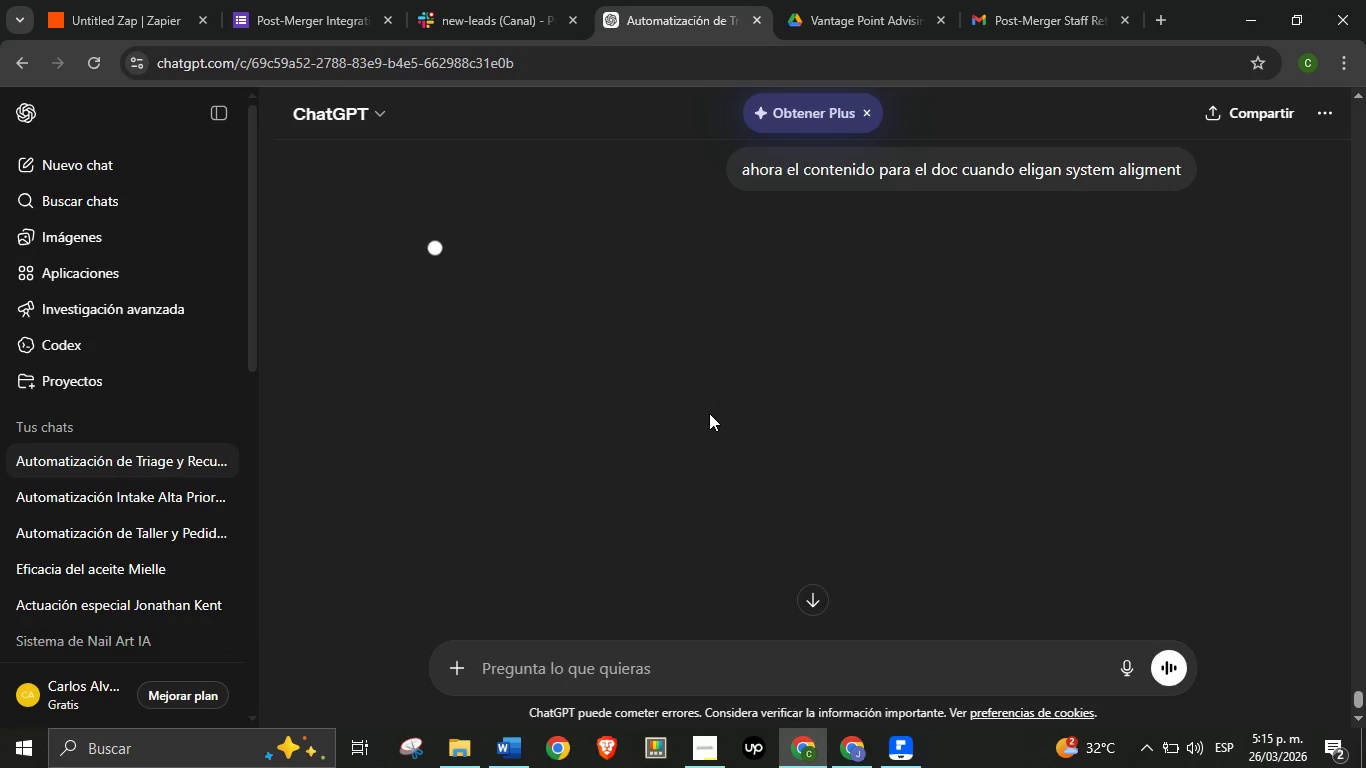 
mouse_move([689, 402])
 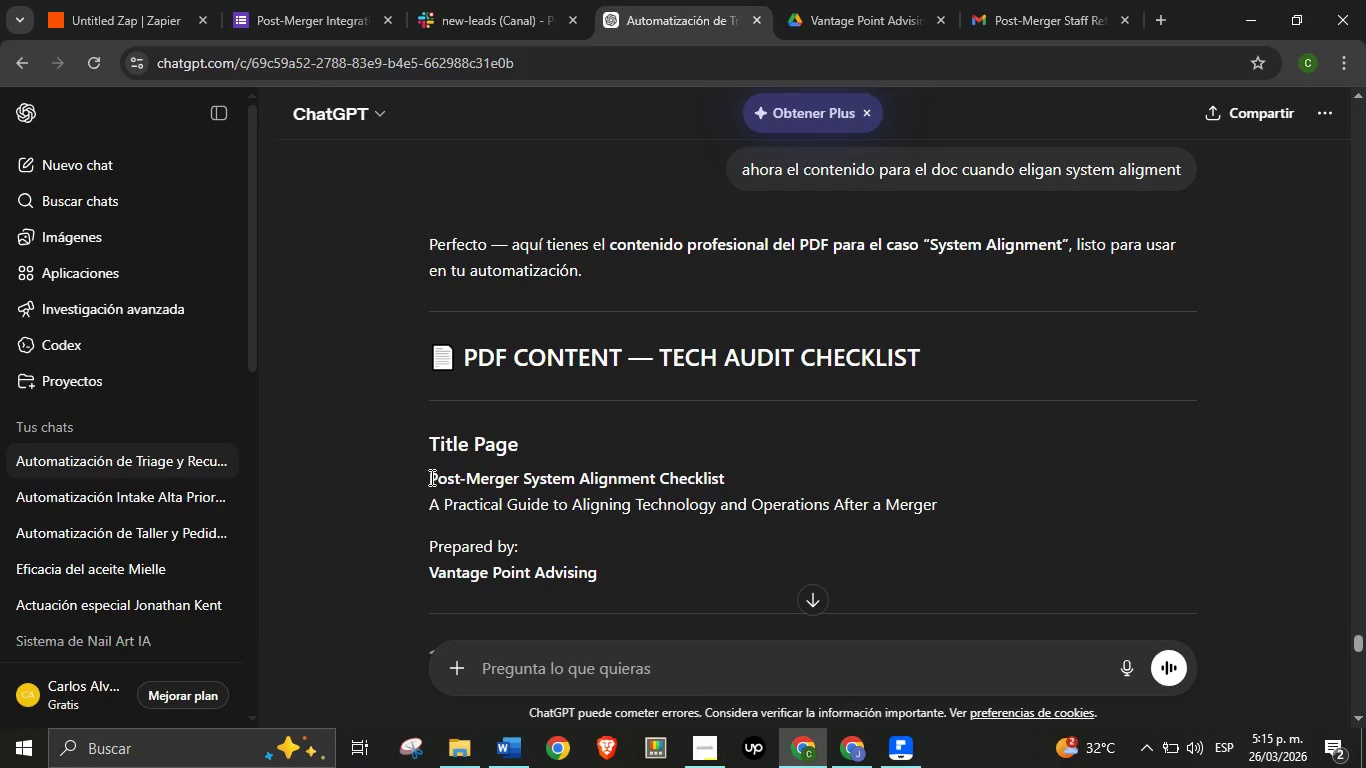 
left_click_drag(start_coordinate=[429, 476], to_coordinate=[709, 452])